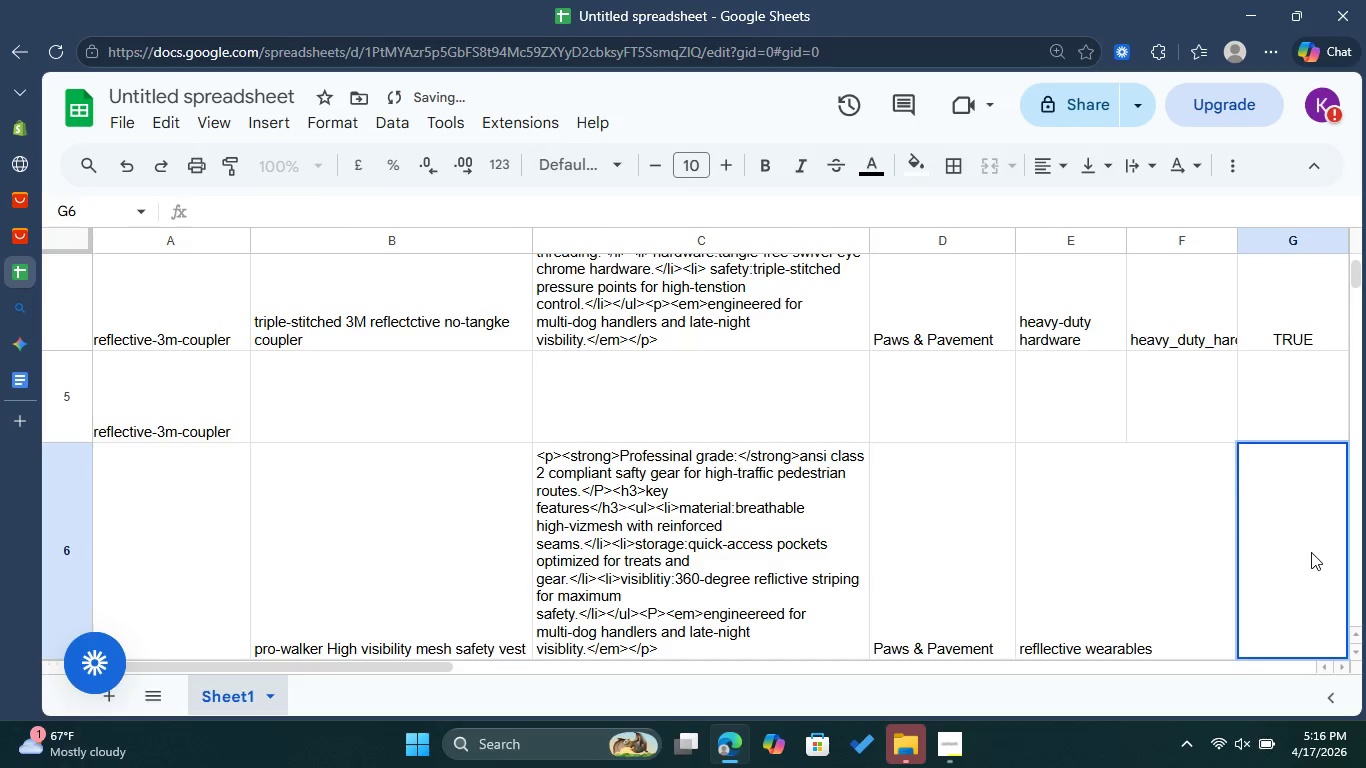 
type(TRUE)
 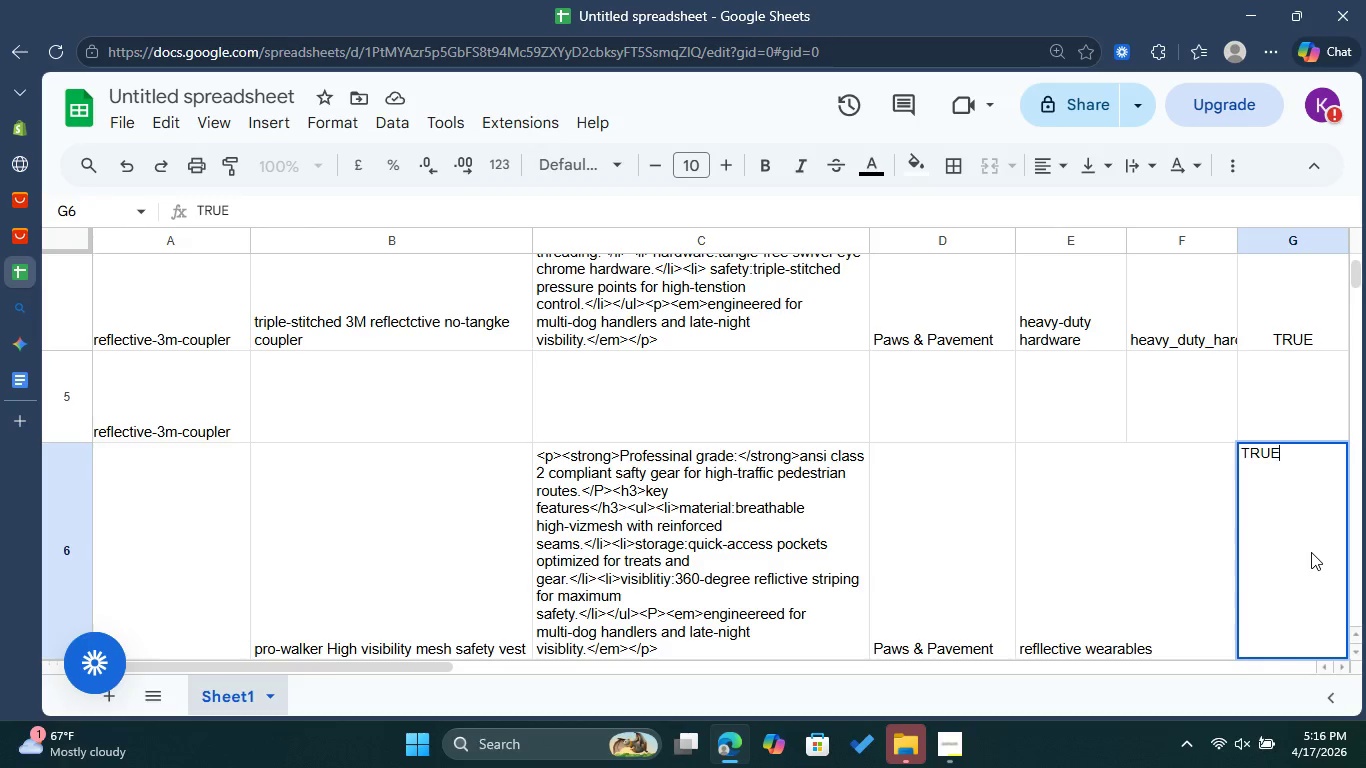 
wait(8.14)
 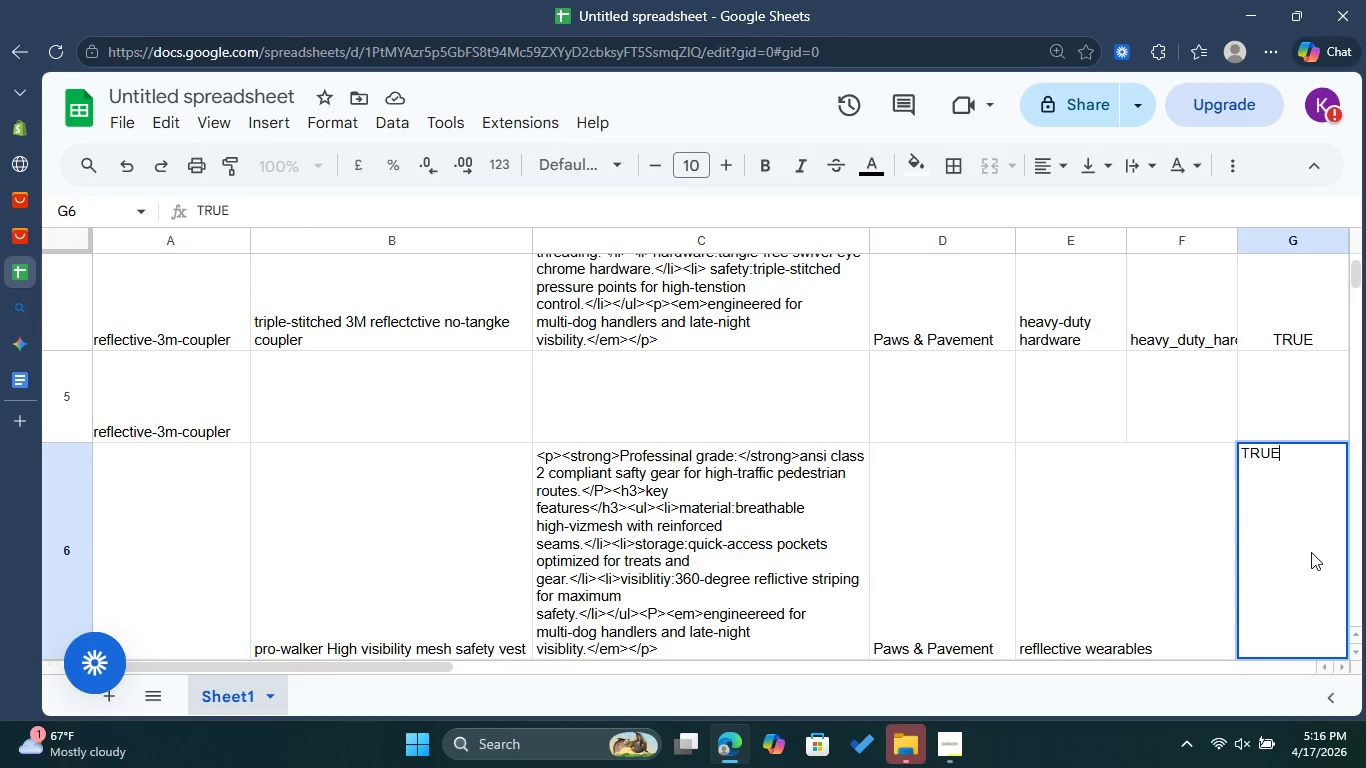 
double_click([1174, 645])
 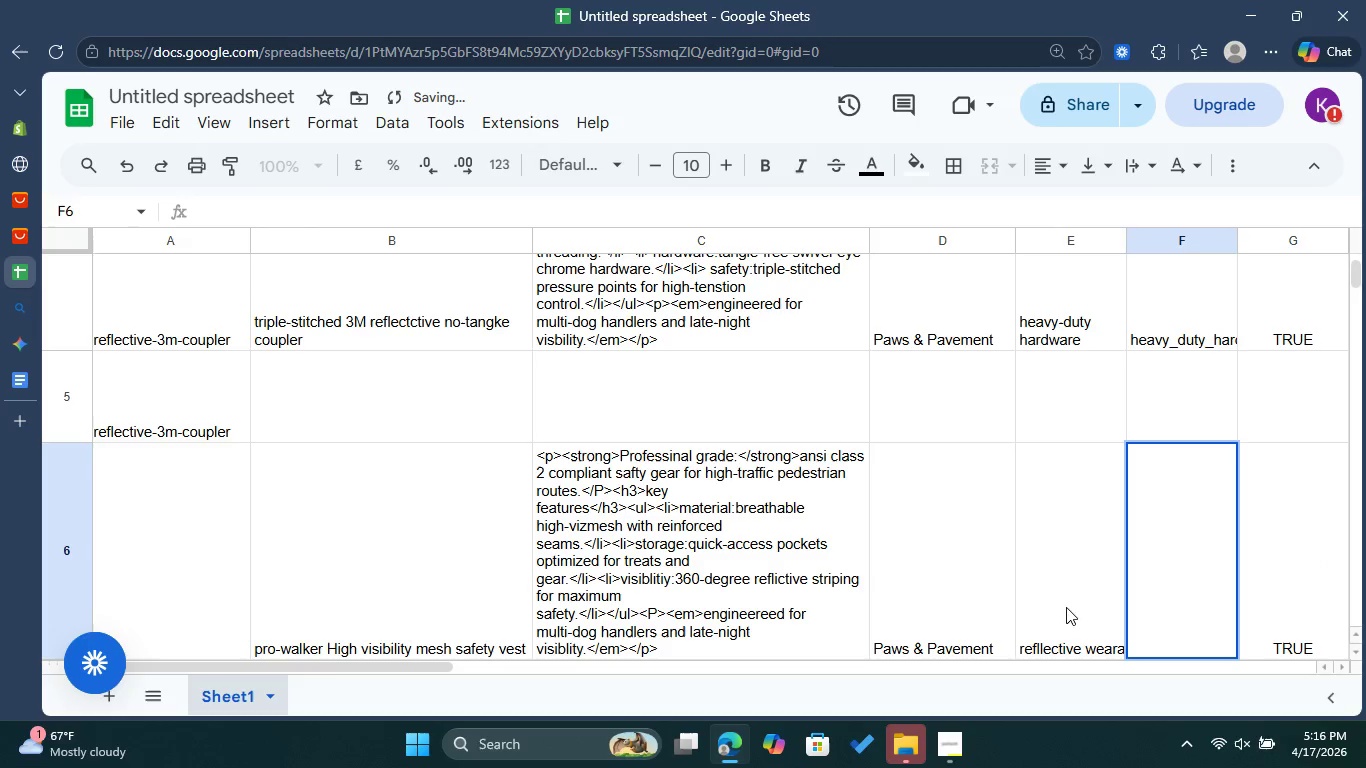 
double_click([1071, 581])
 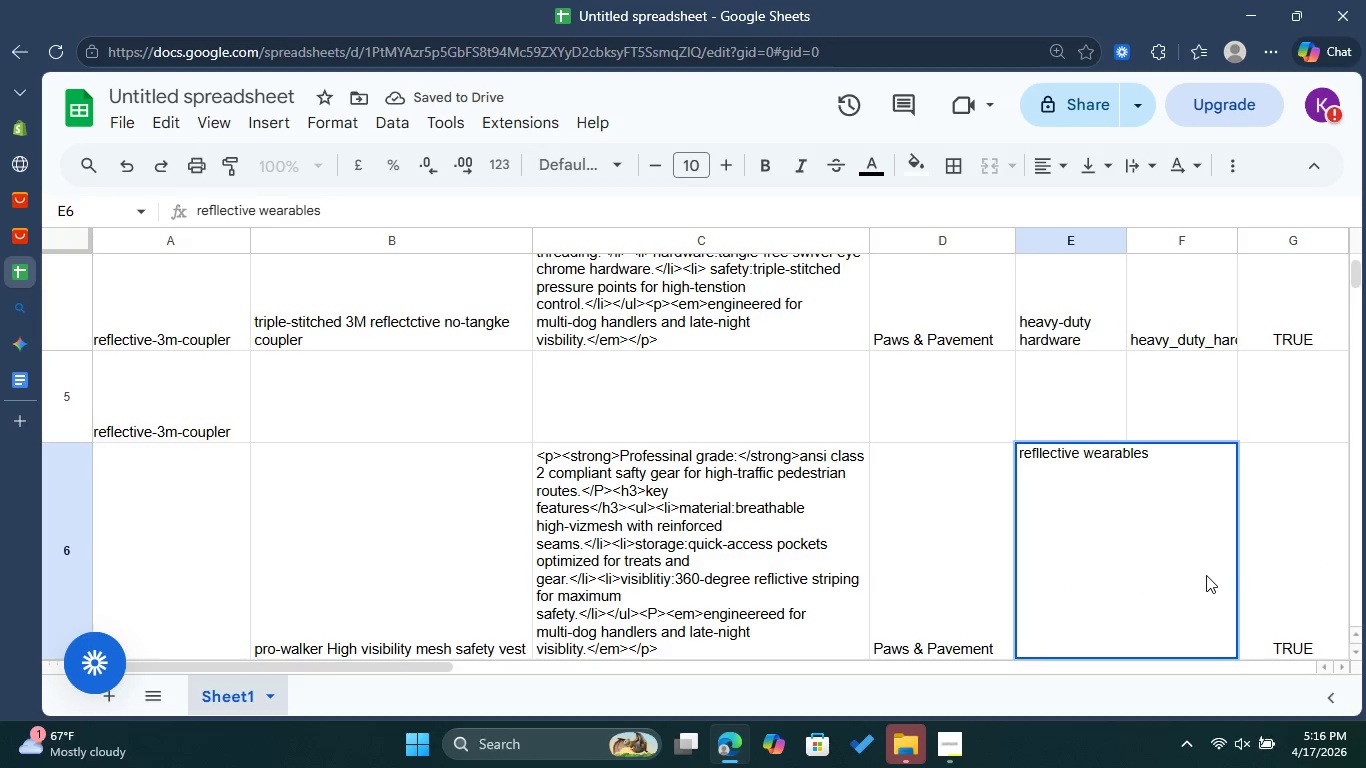 
hold_key(key=ArrowLeft, duration=0.64)
 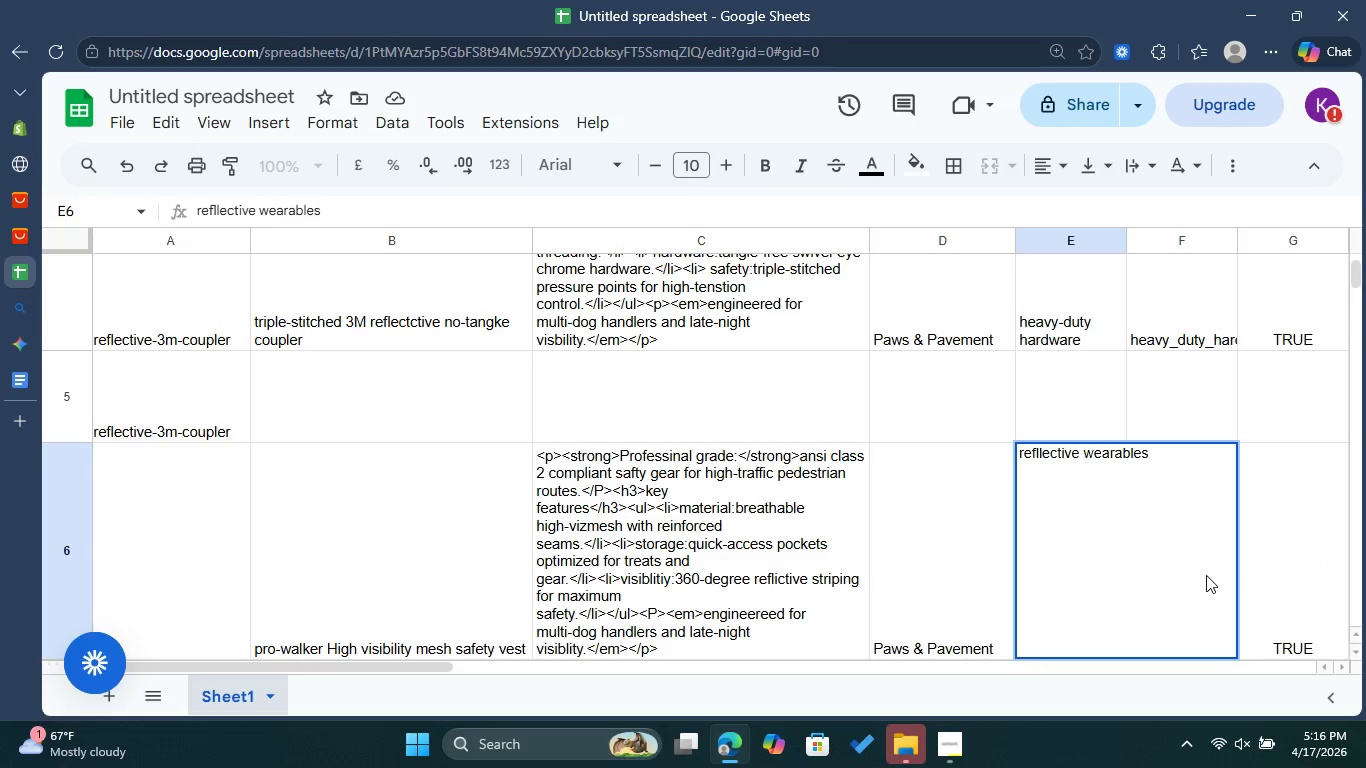 
hold_key(key=ArrowLeft, duration=0.95)
 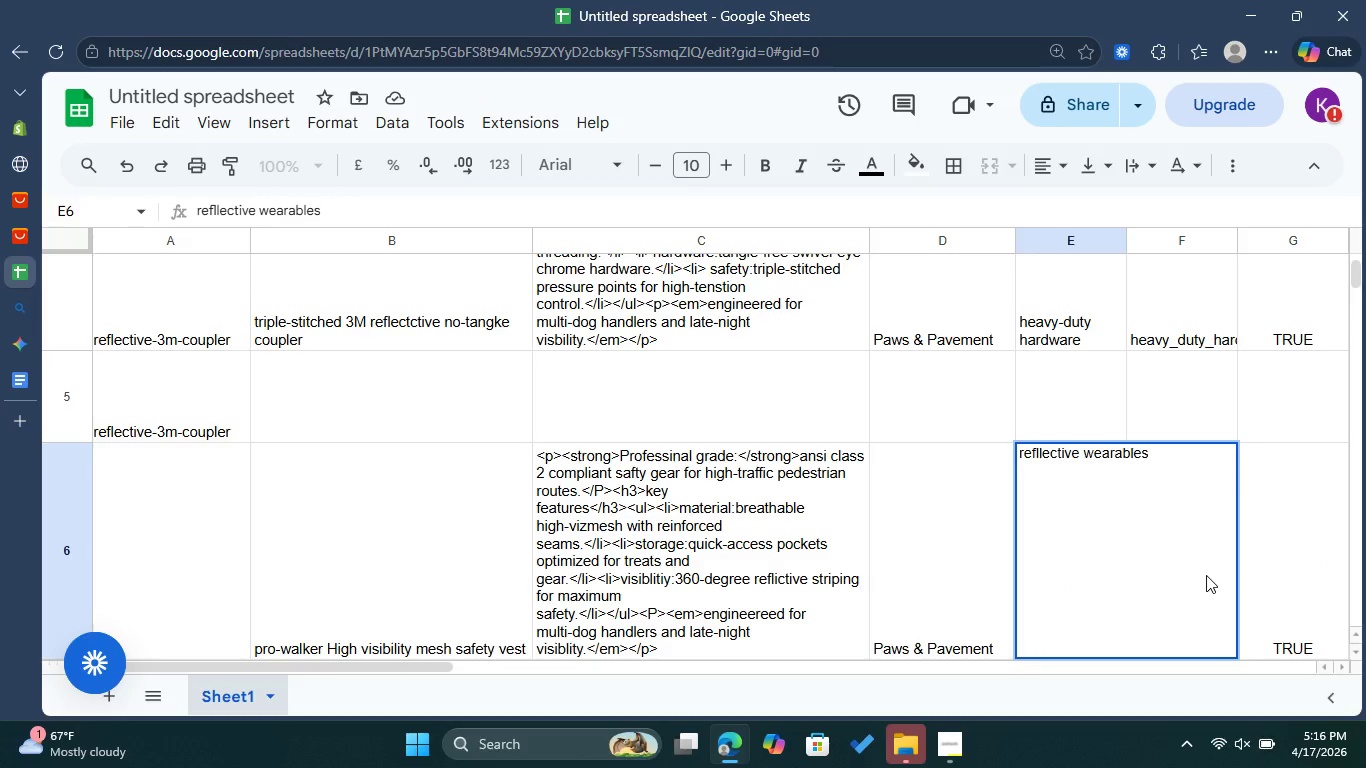 
key(ArrowRight)
 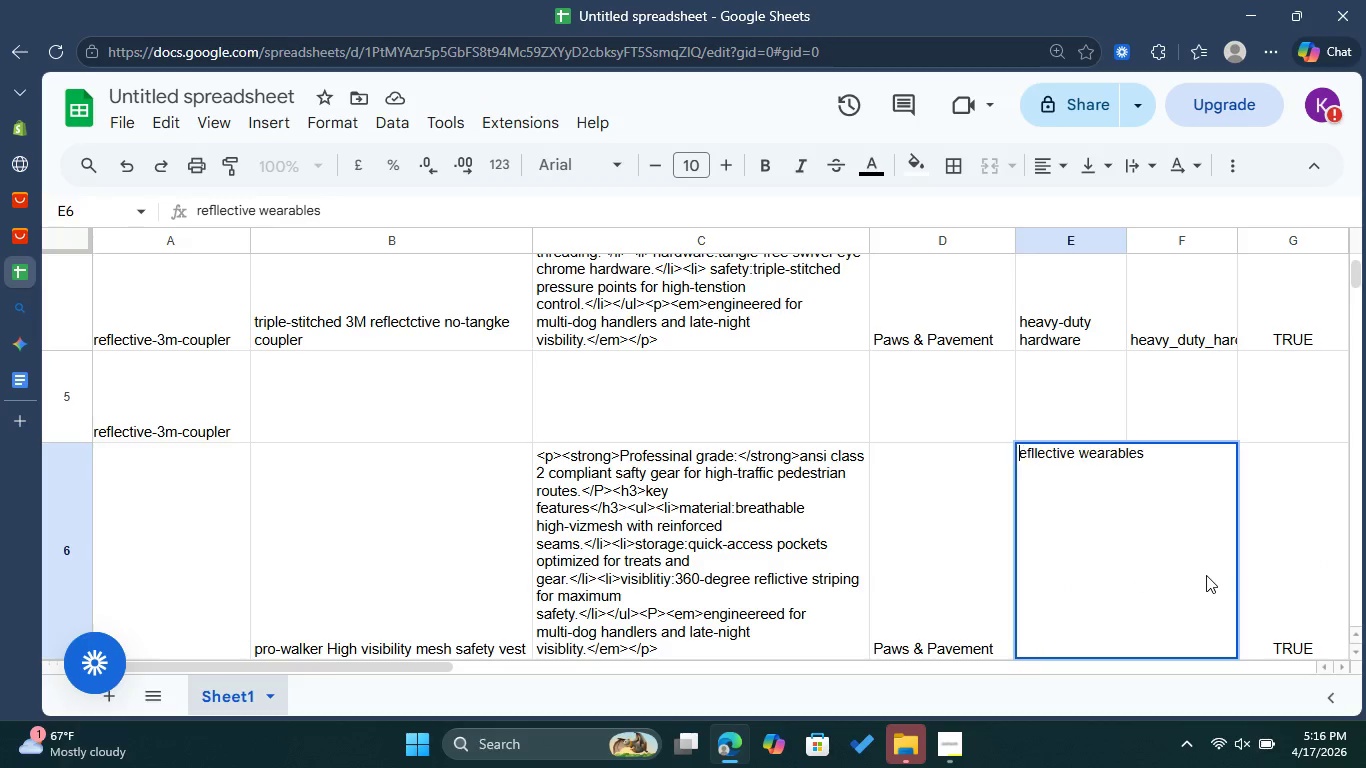 
key(Backspace)
 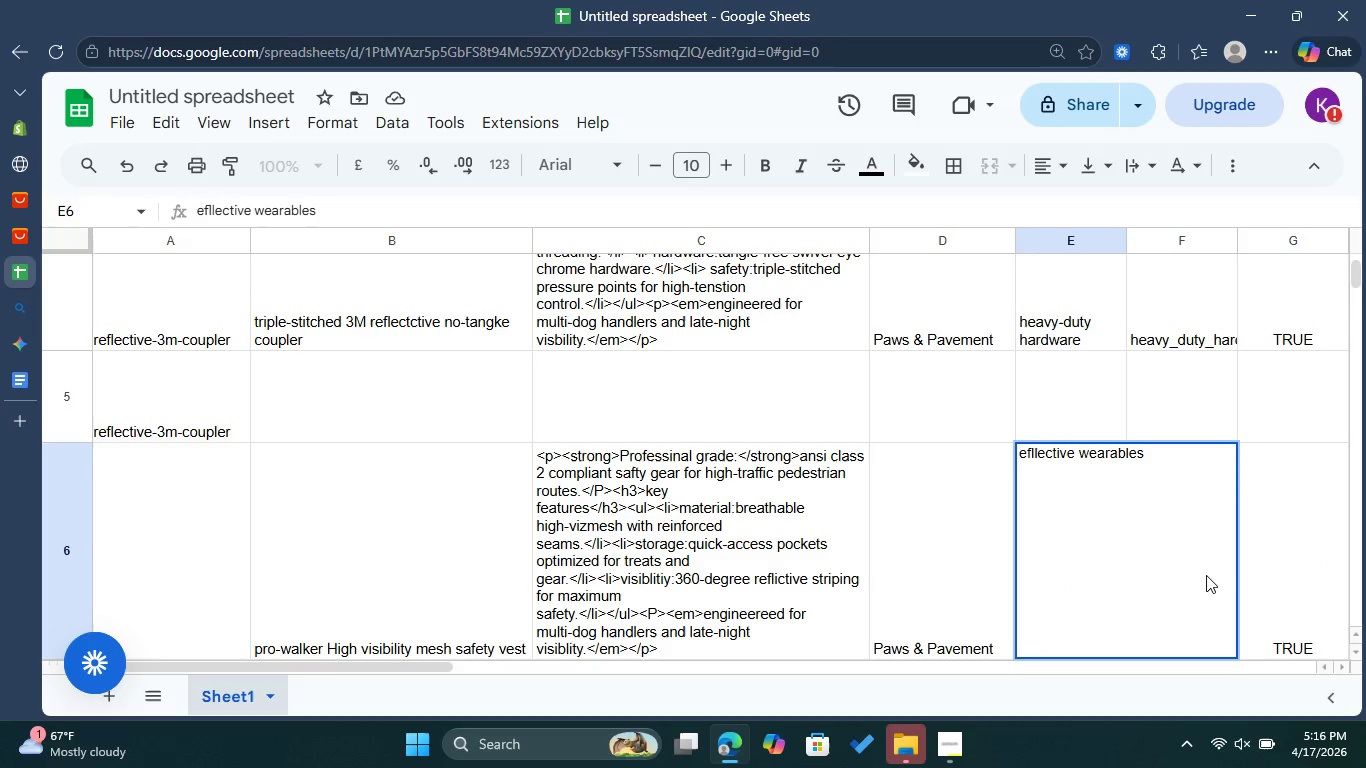 
key(Shift+R)
 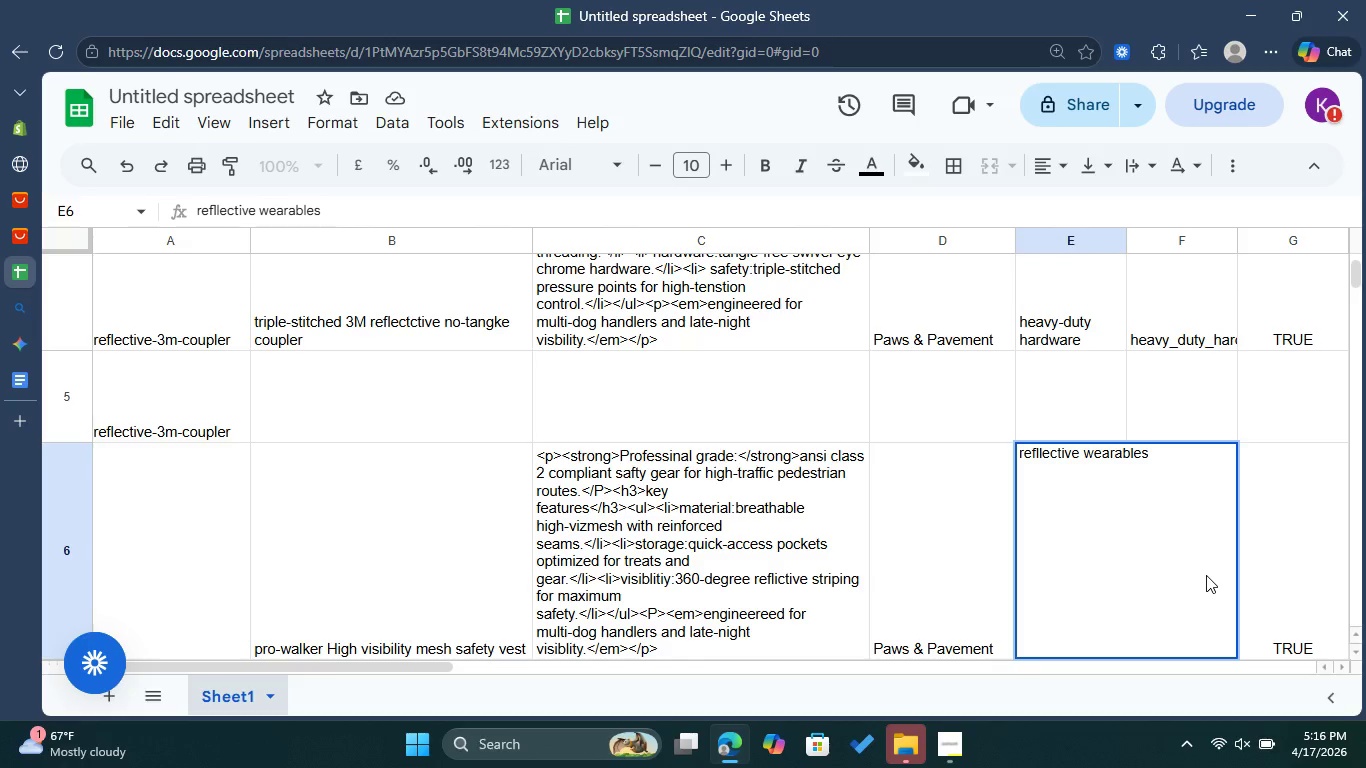 
hold_key(key=ShiftLeft, duration=1.5)
 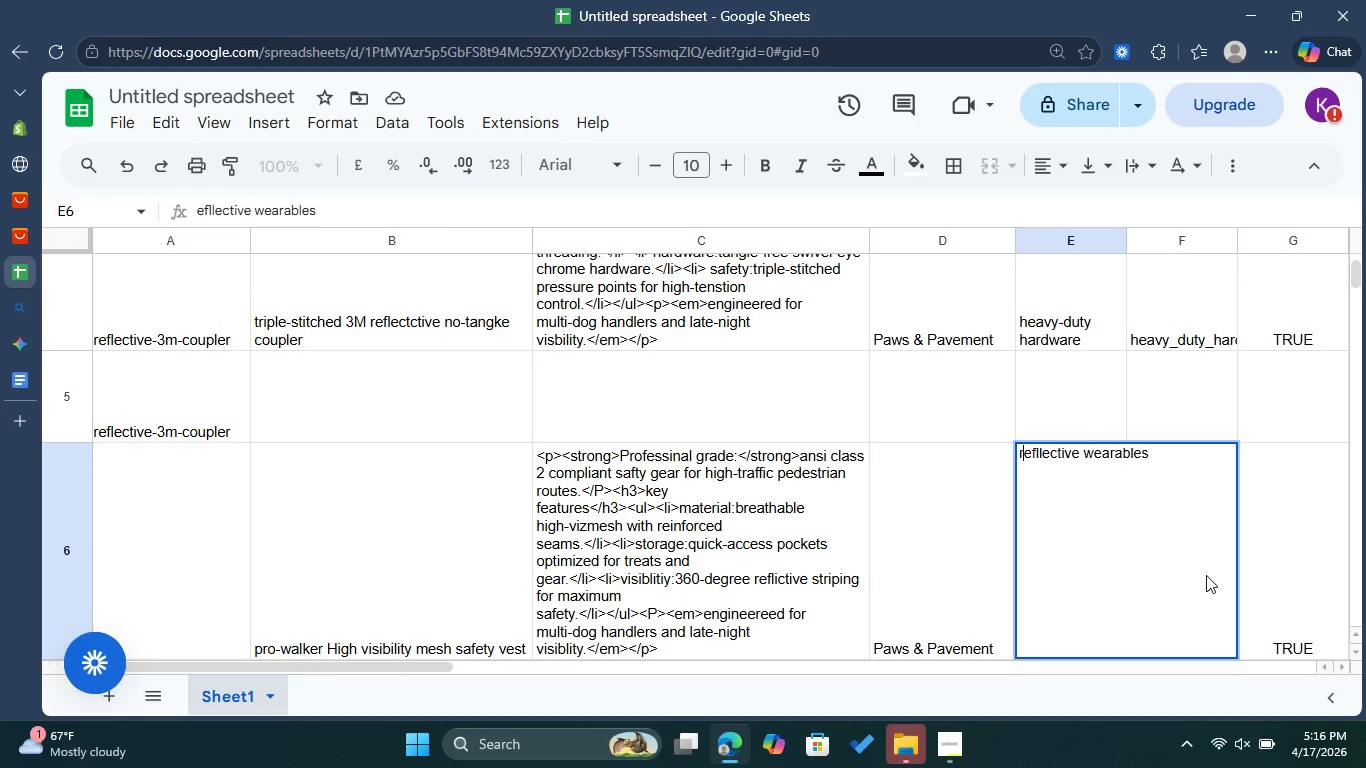 
key(Shift+Backspace)
 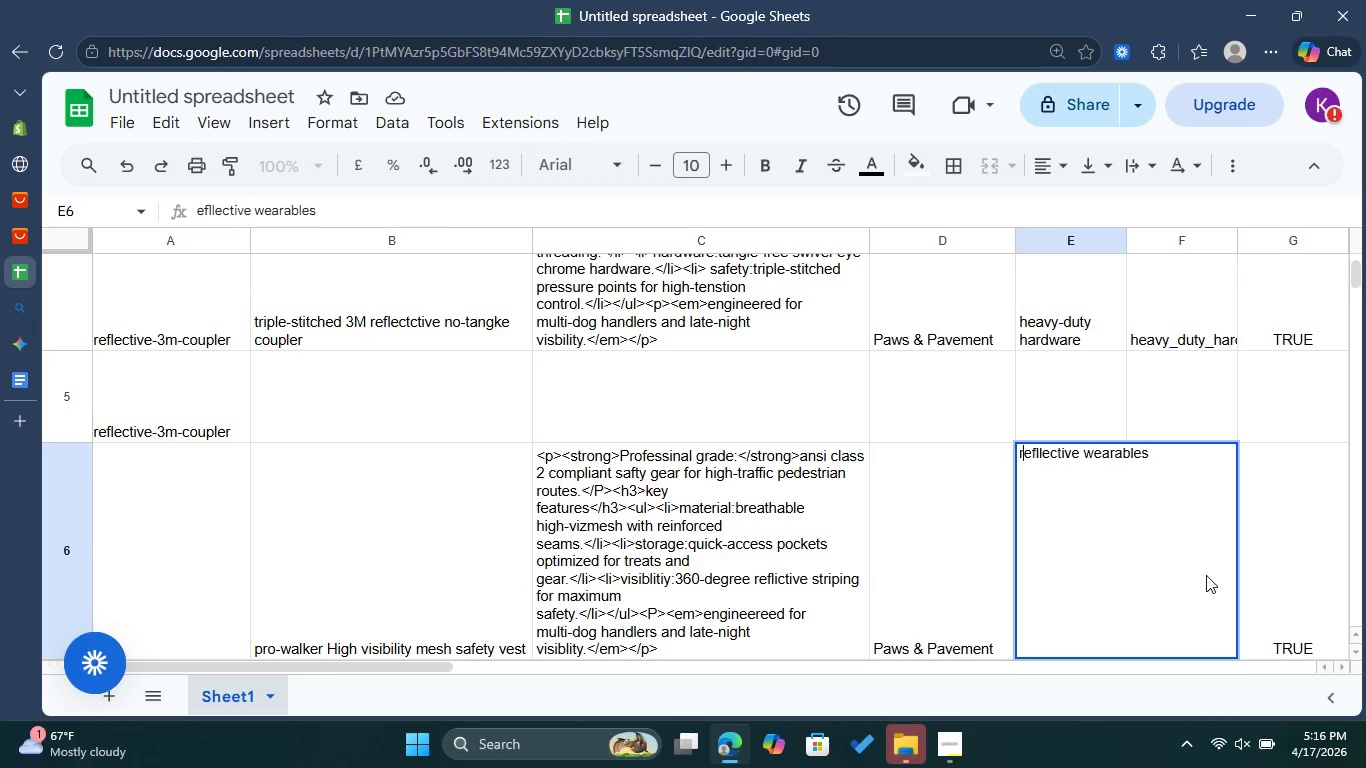 
key(Shift+R)
 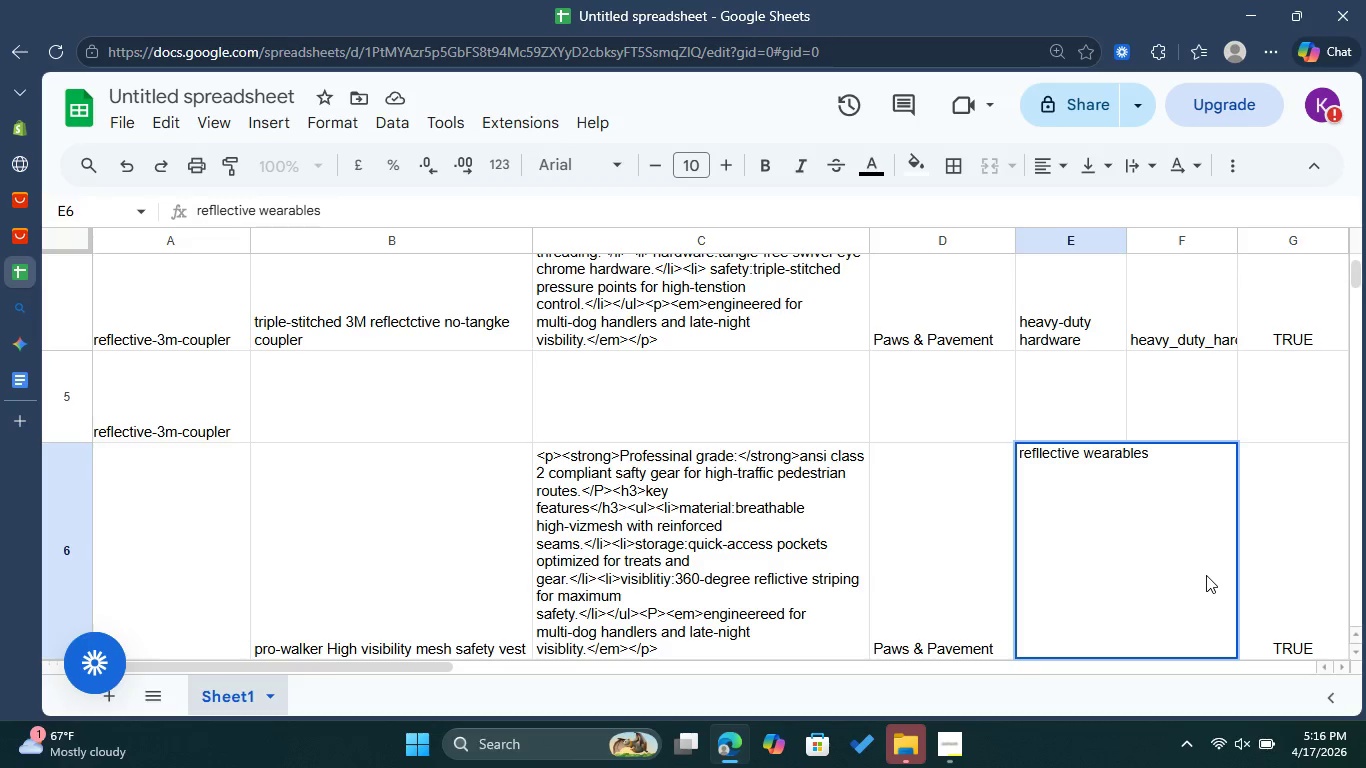 
key(CapsLock)
 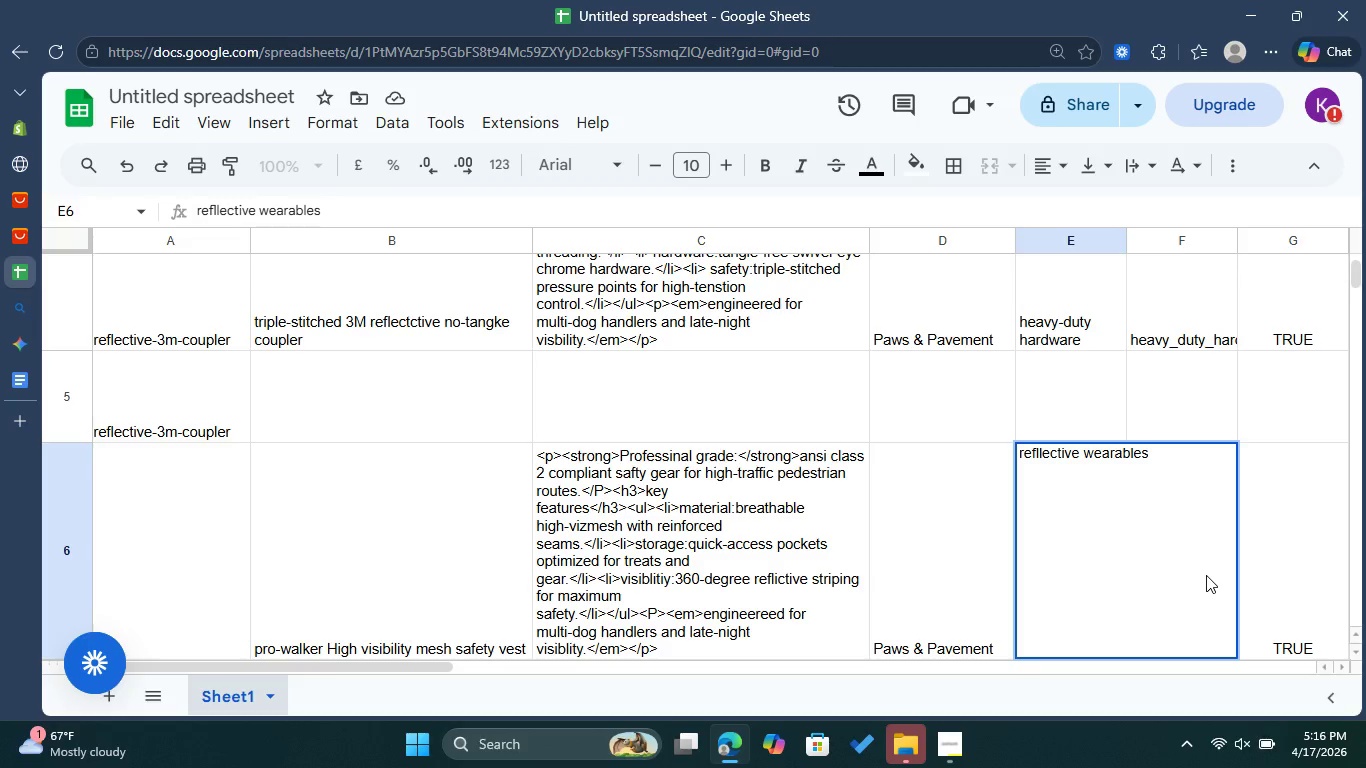 
key(Shift+R)
 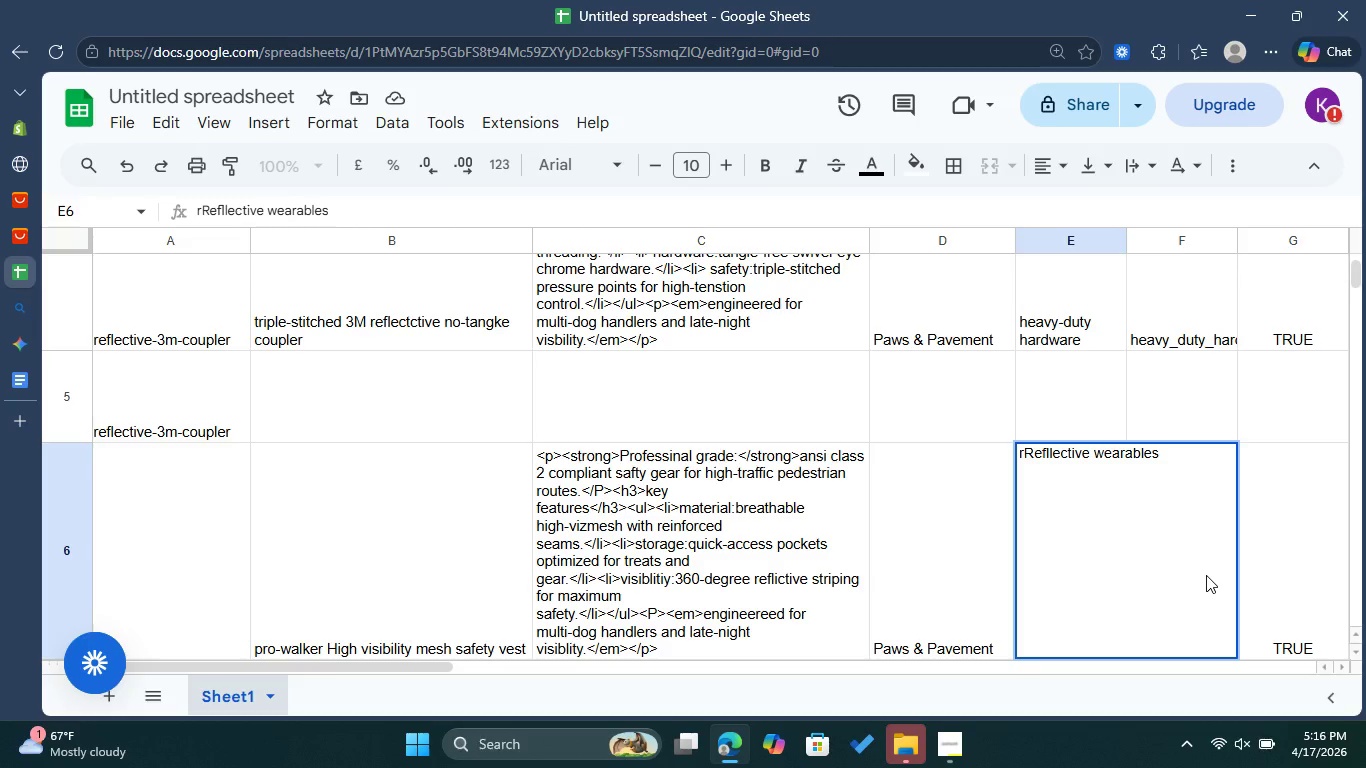 
key(Backspace)
 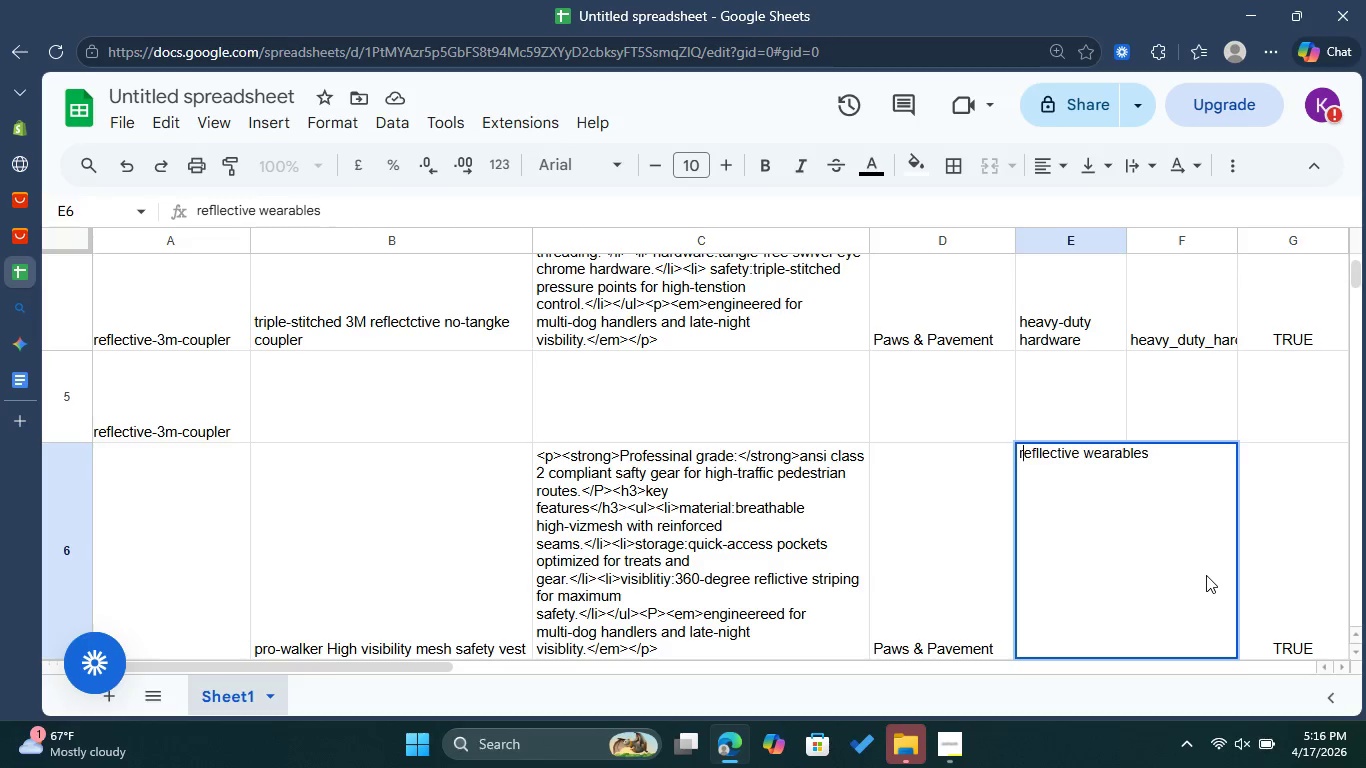 
key(Backspace)
 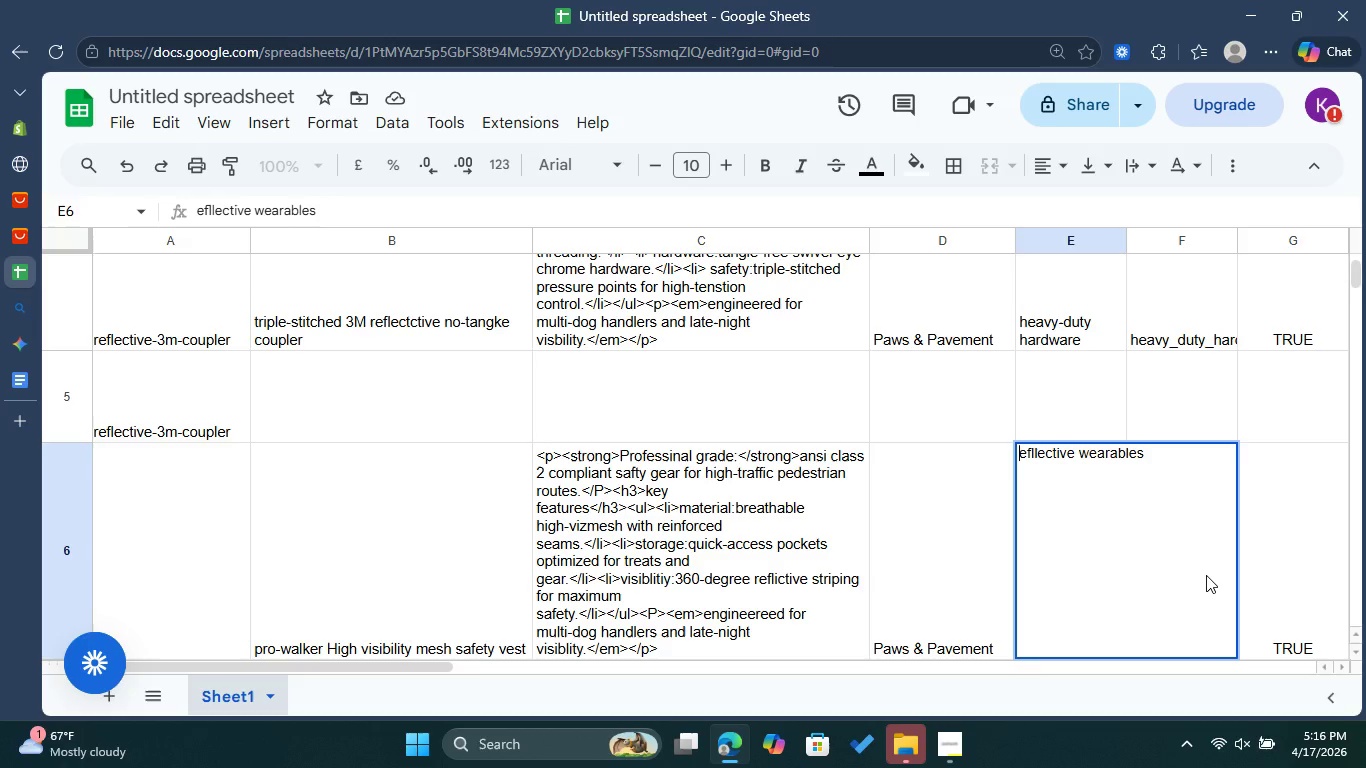 
key(Shift+R)
 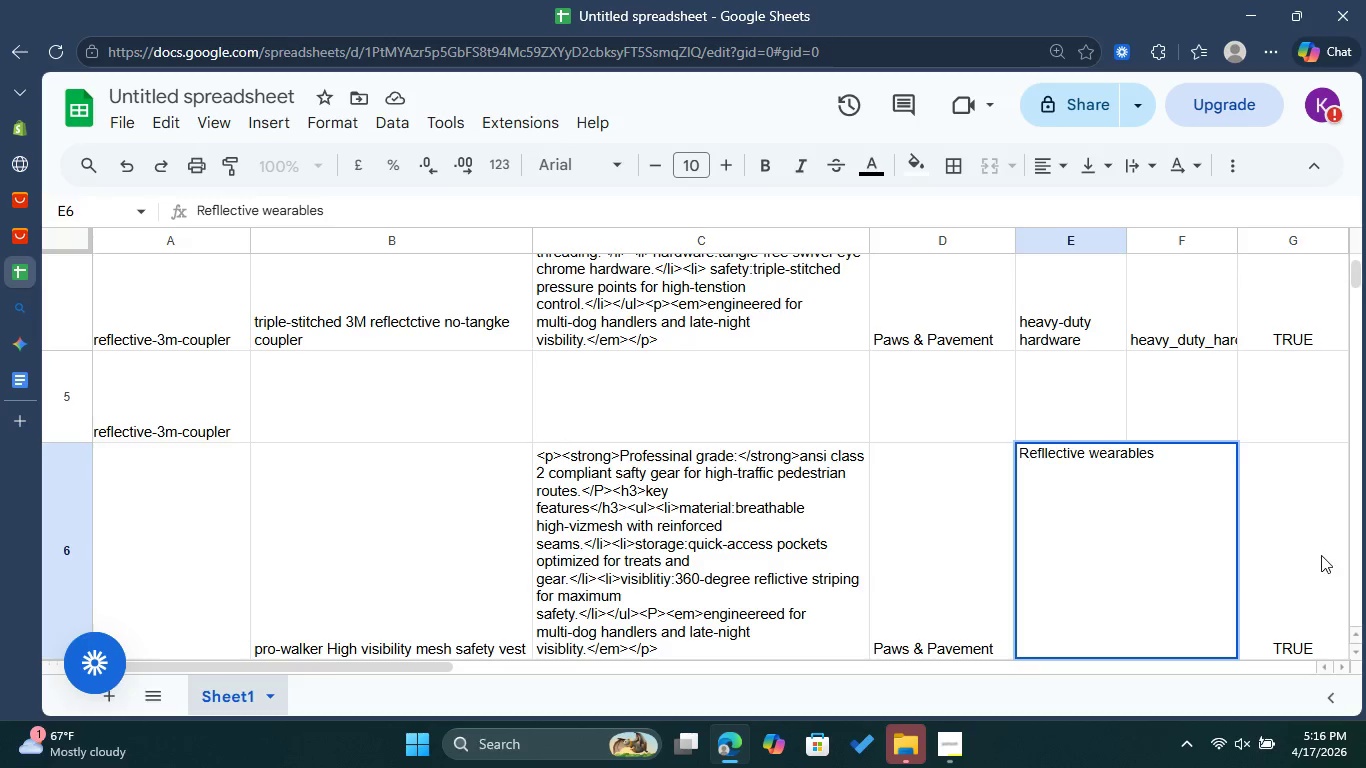 
left_click([1204, 475])
 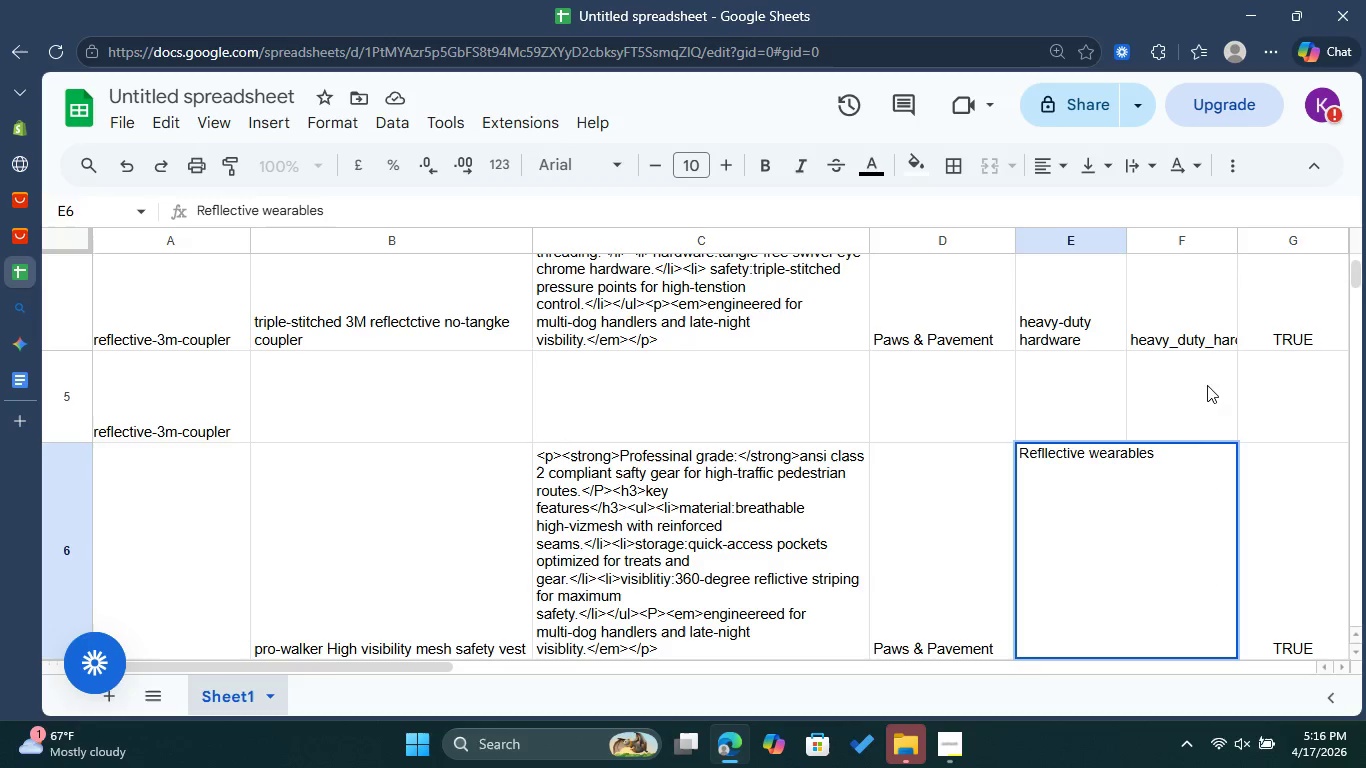 
key(ArrowLeft)
 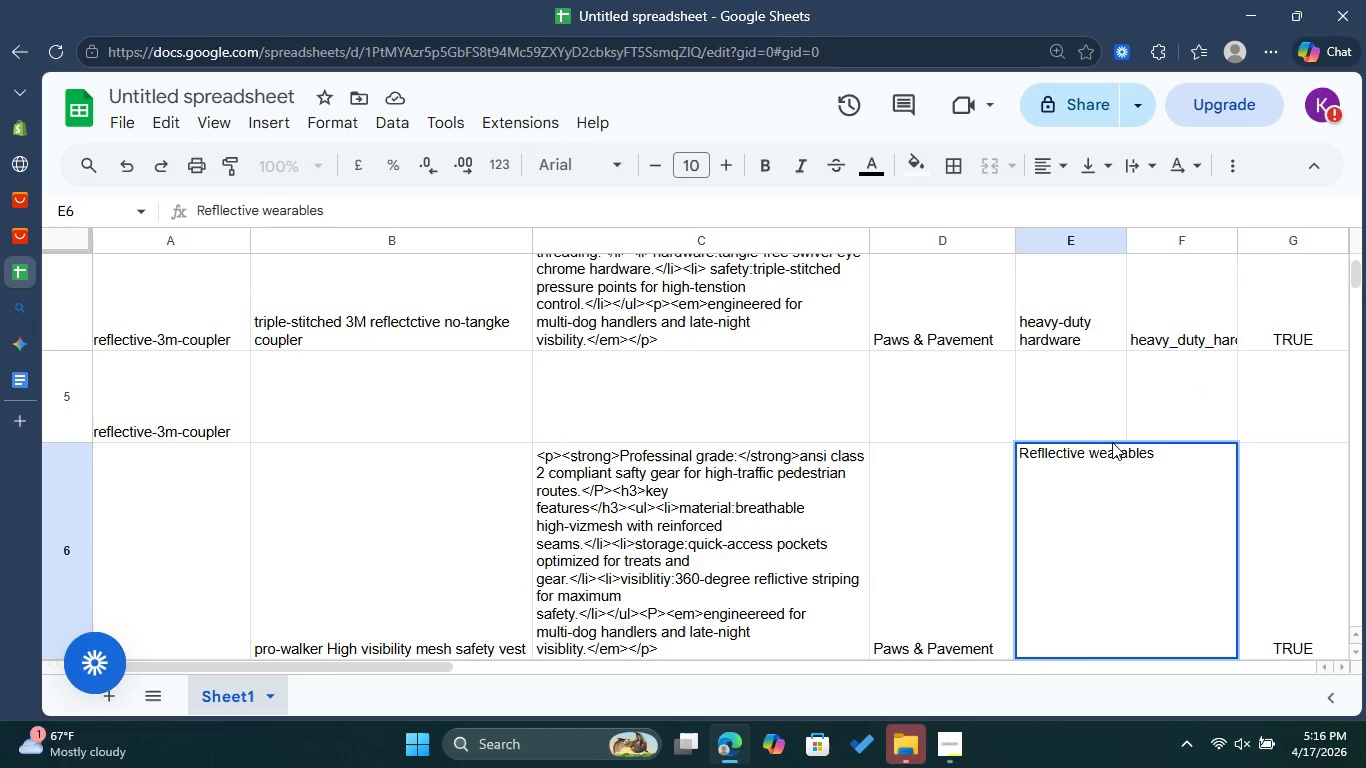 
left_click([1100, 448])
 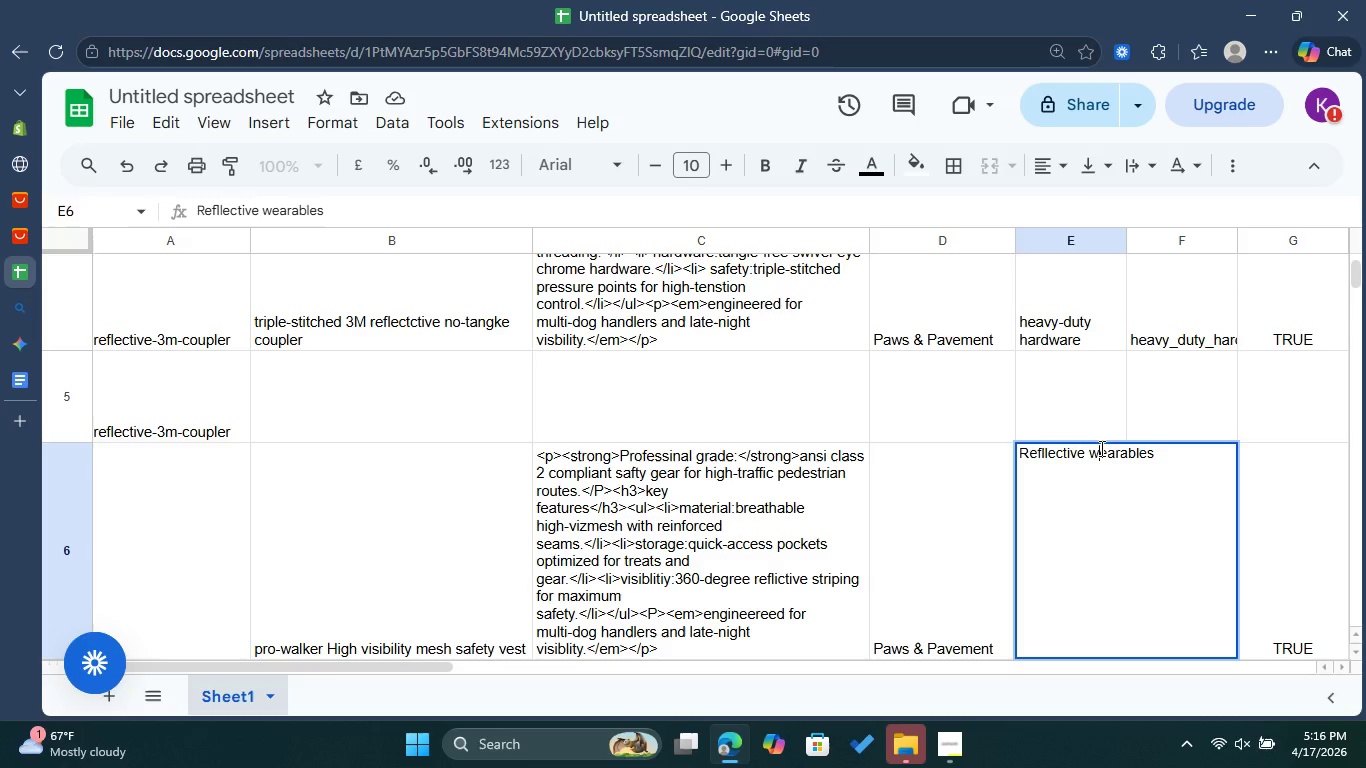 
key(Backspace)
 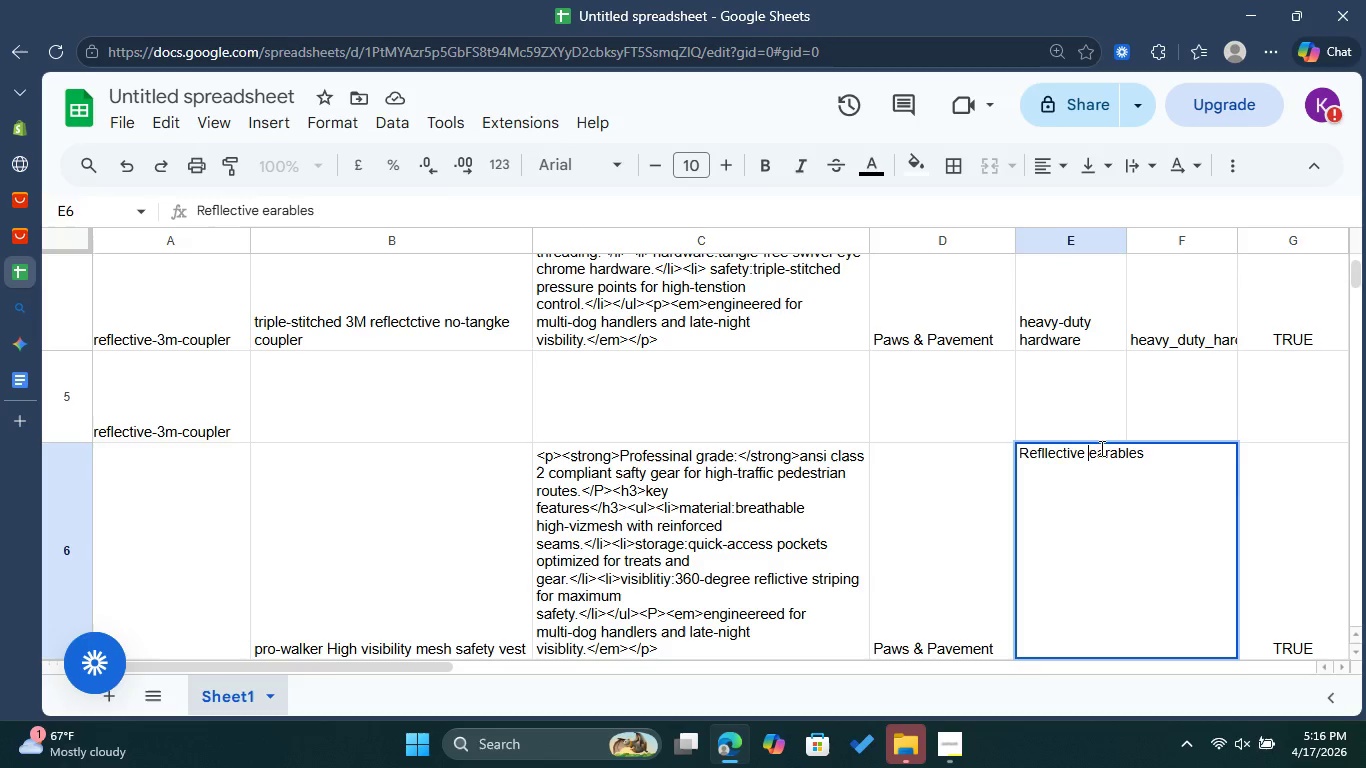 
key(Shift+W)
 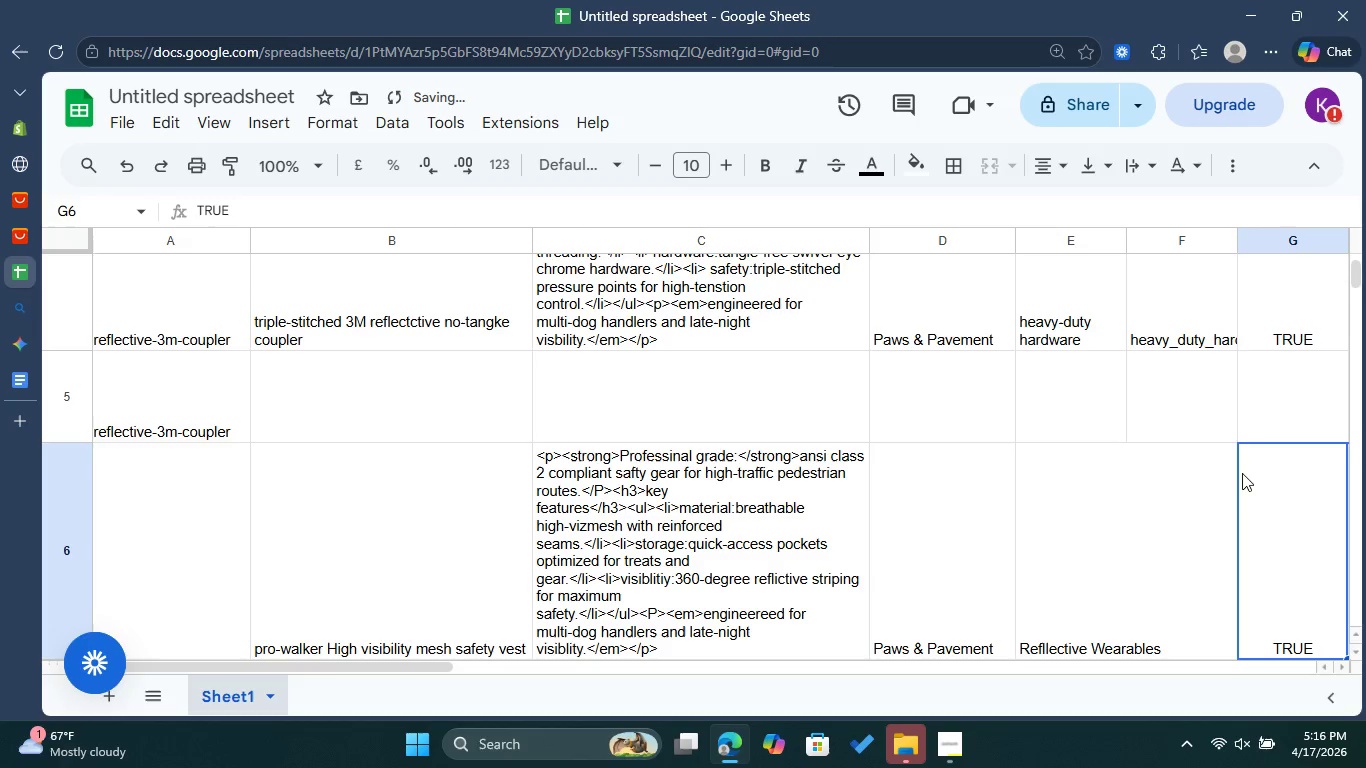 
double_click([1194, 489])
 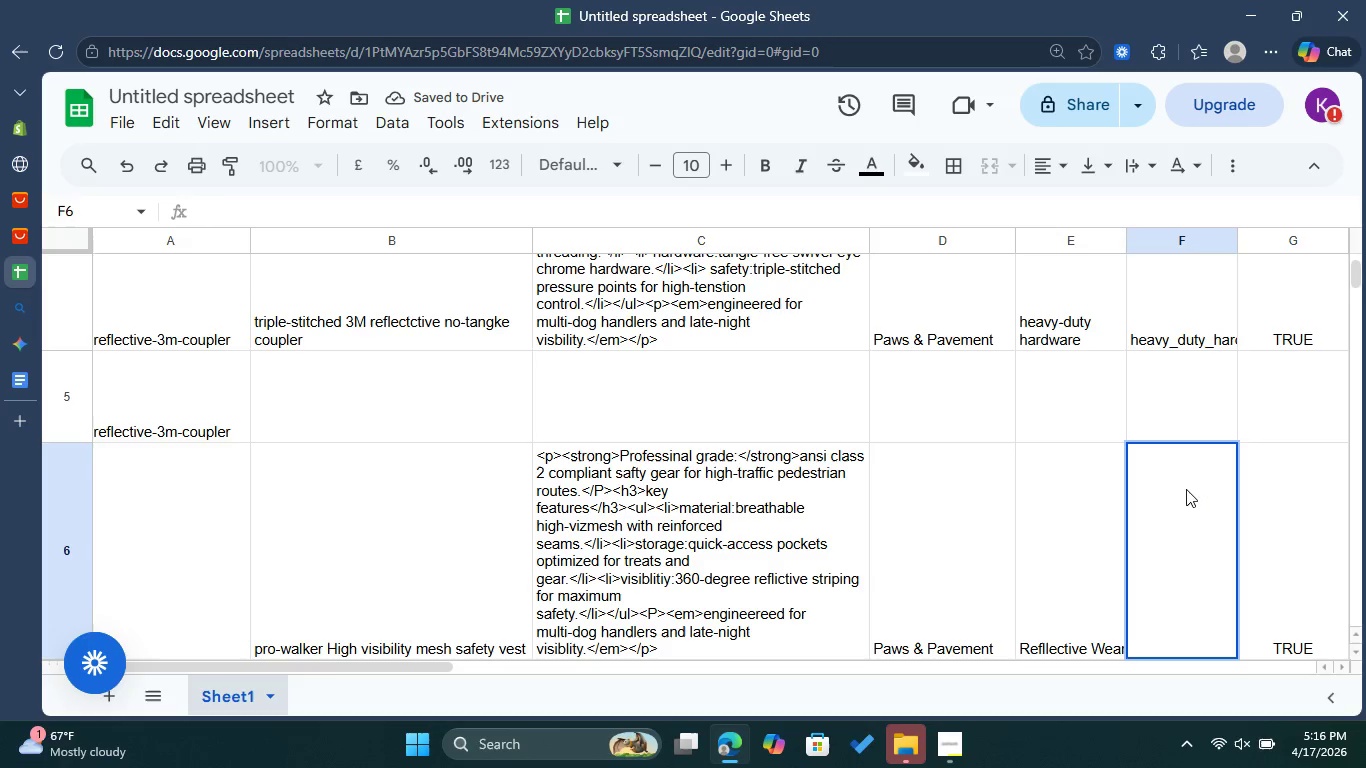 
double_click([1084, 513])
 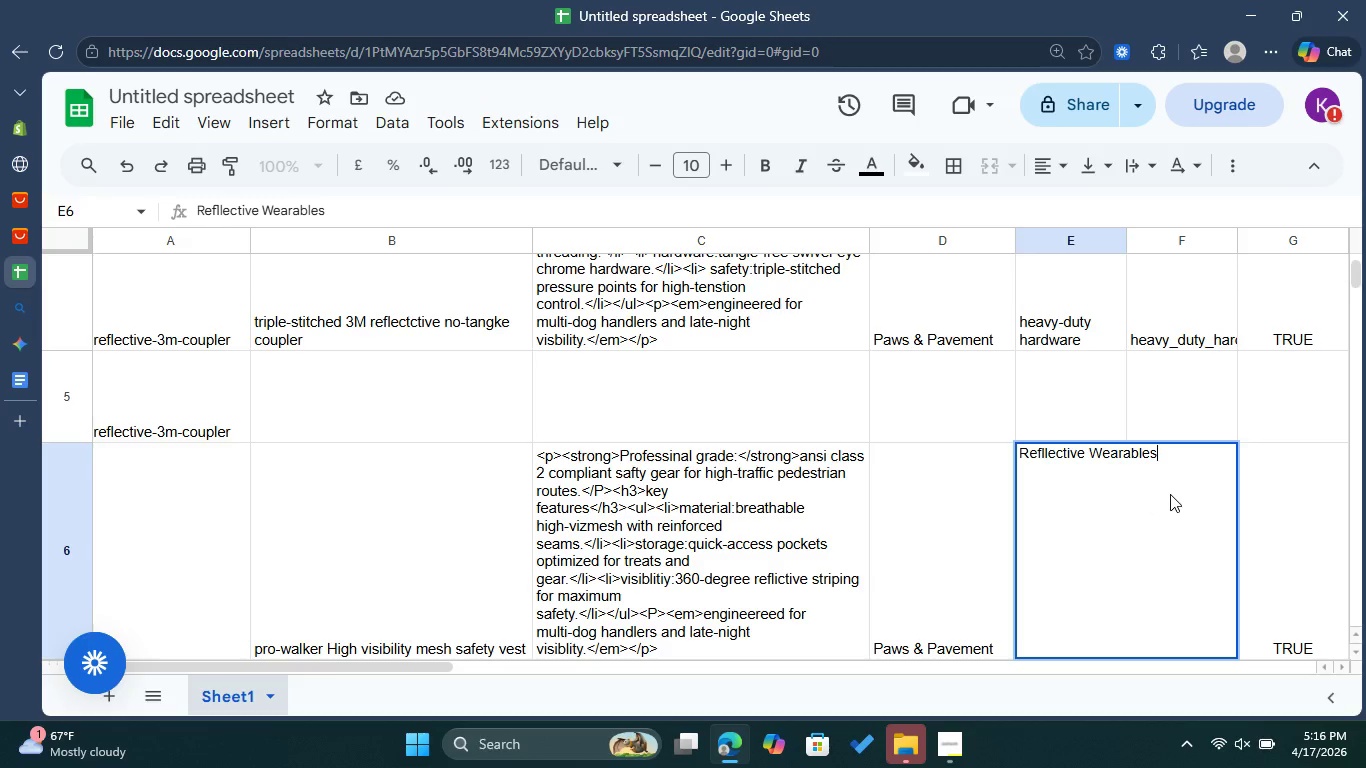 
key(Comma)
 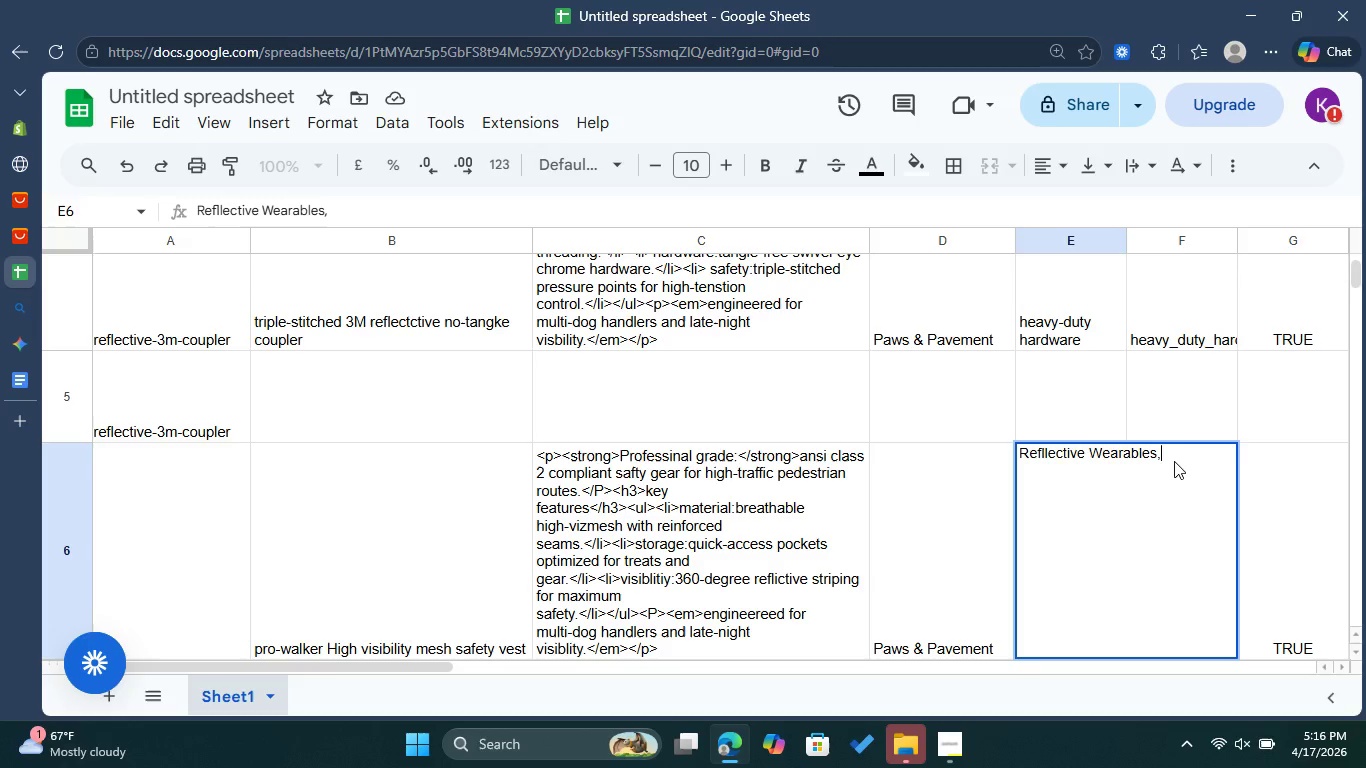 
key(Backspace)
 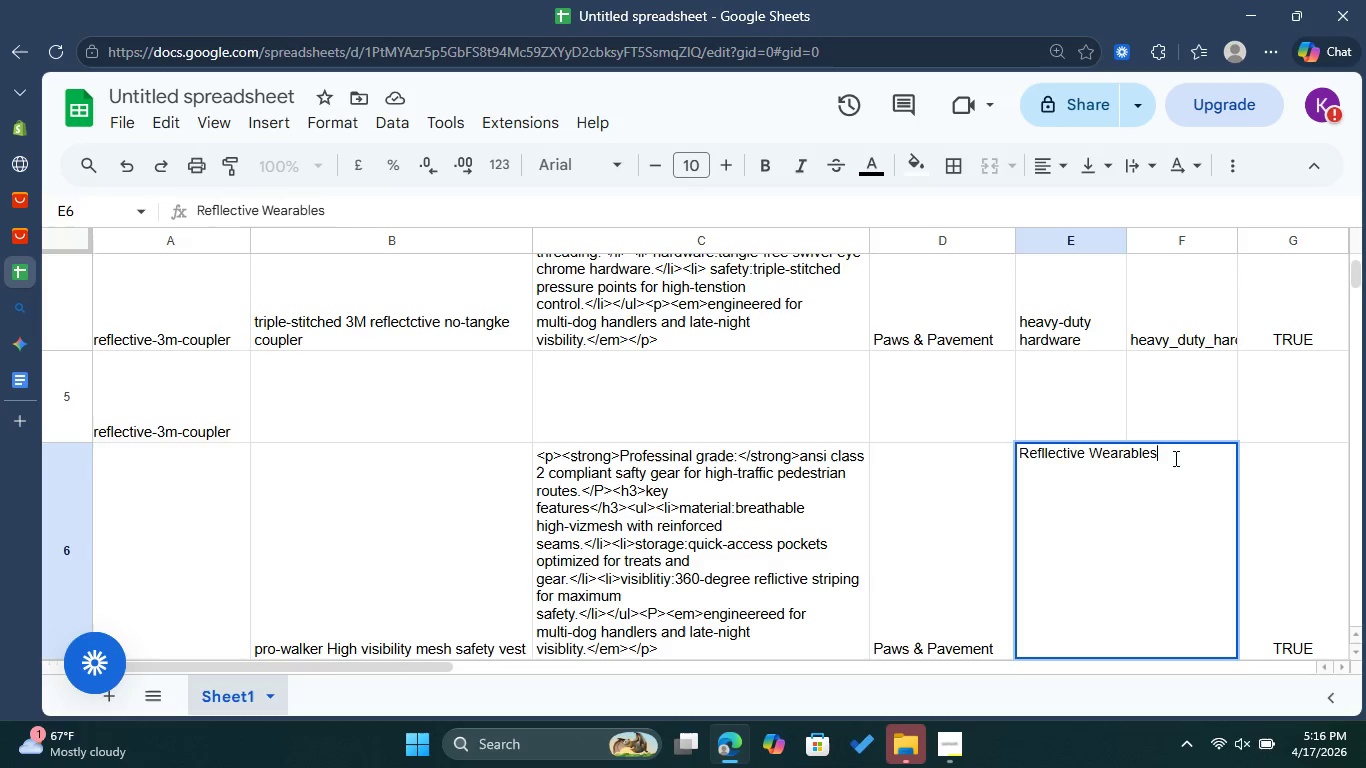 
left_click_drag(start_coordinate=[1174, 449], to_coordinate=[1000, 439])
 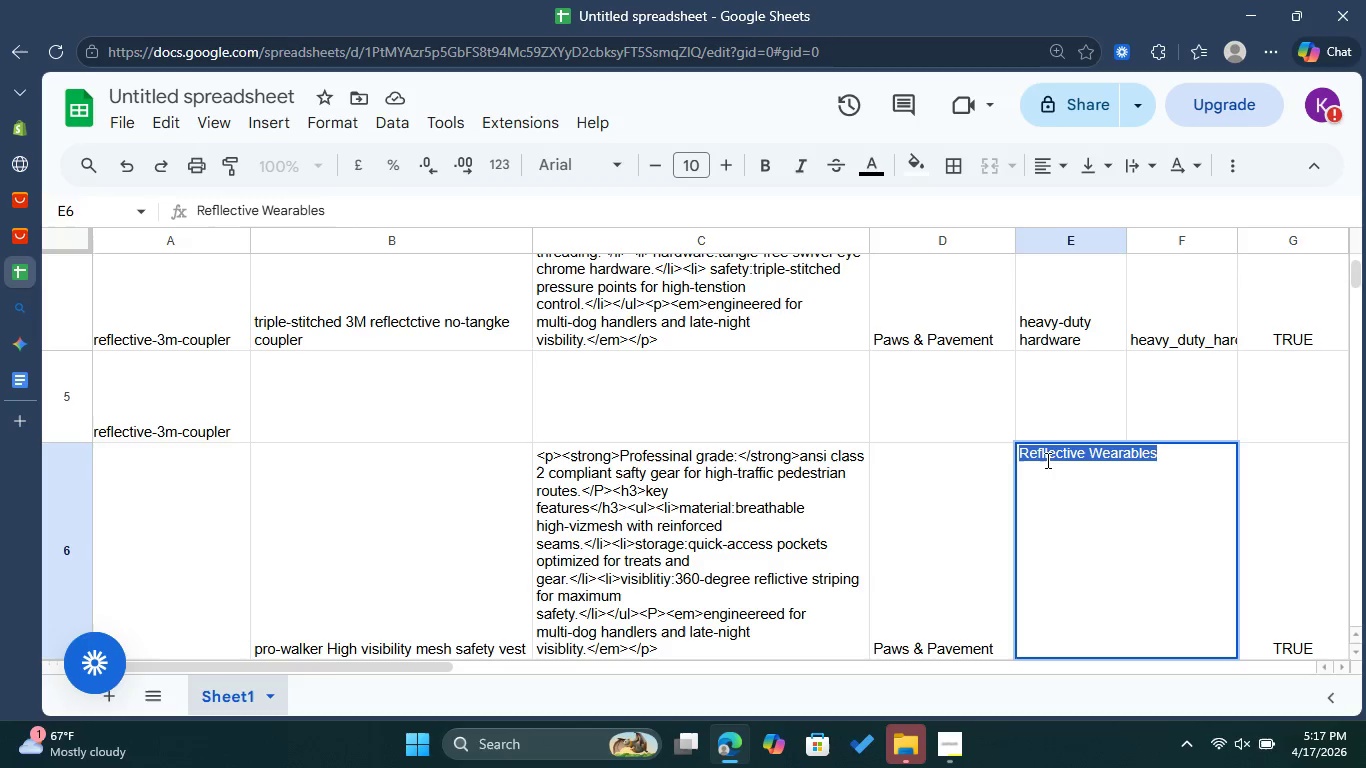 
right_click([1046, 460])
 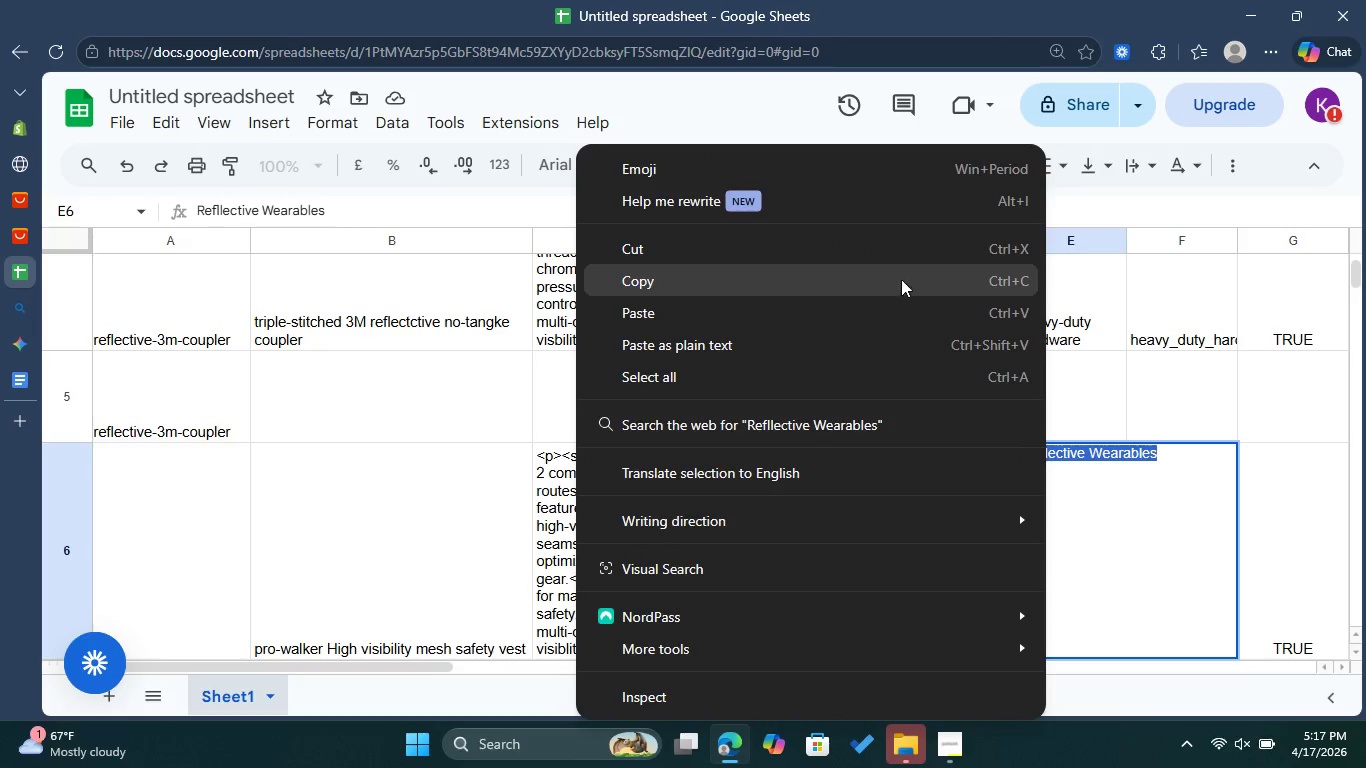 
left_click([894, 274])
 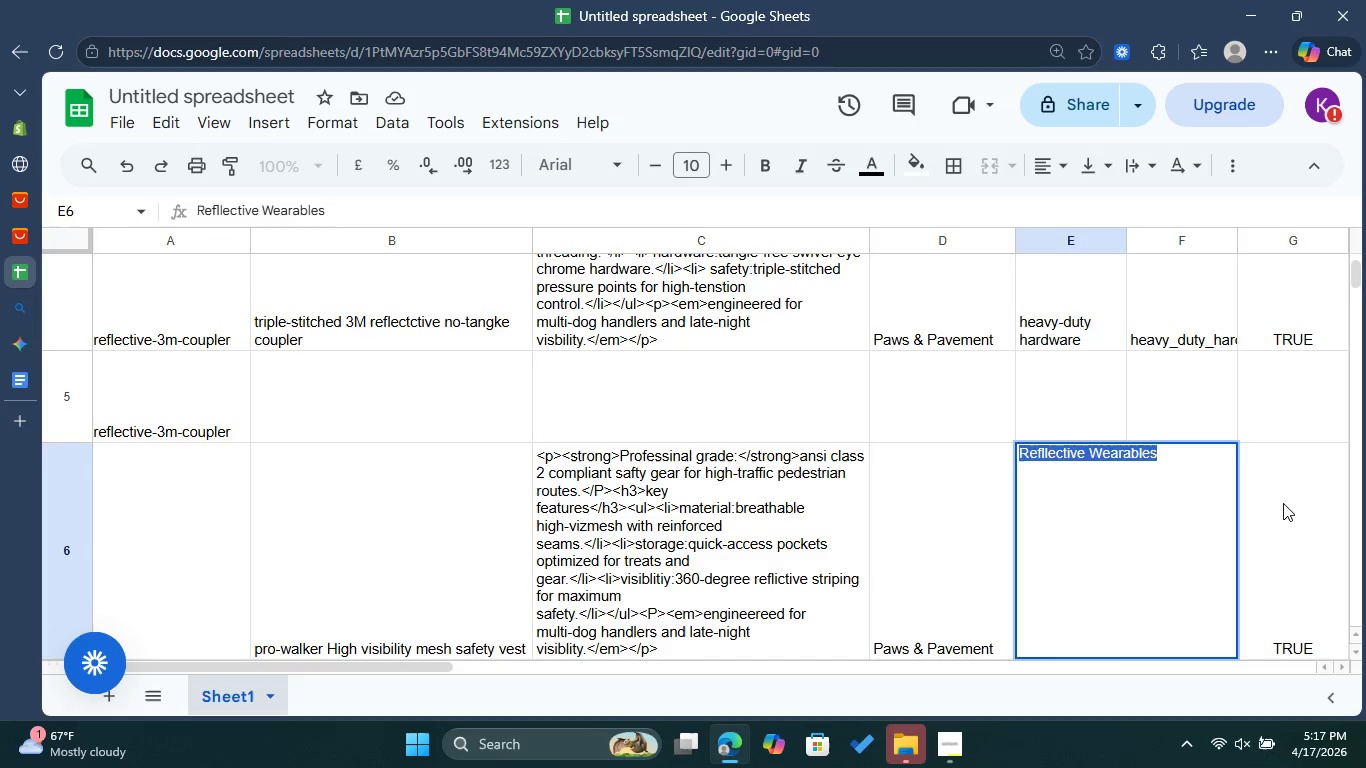 
left_click([1288, 503])
 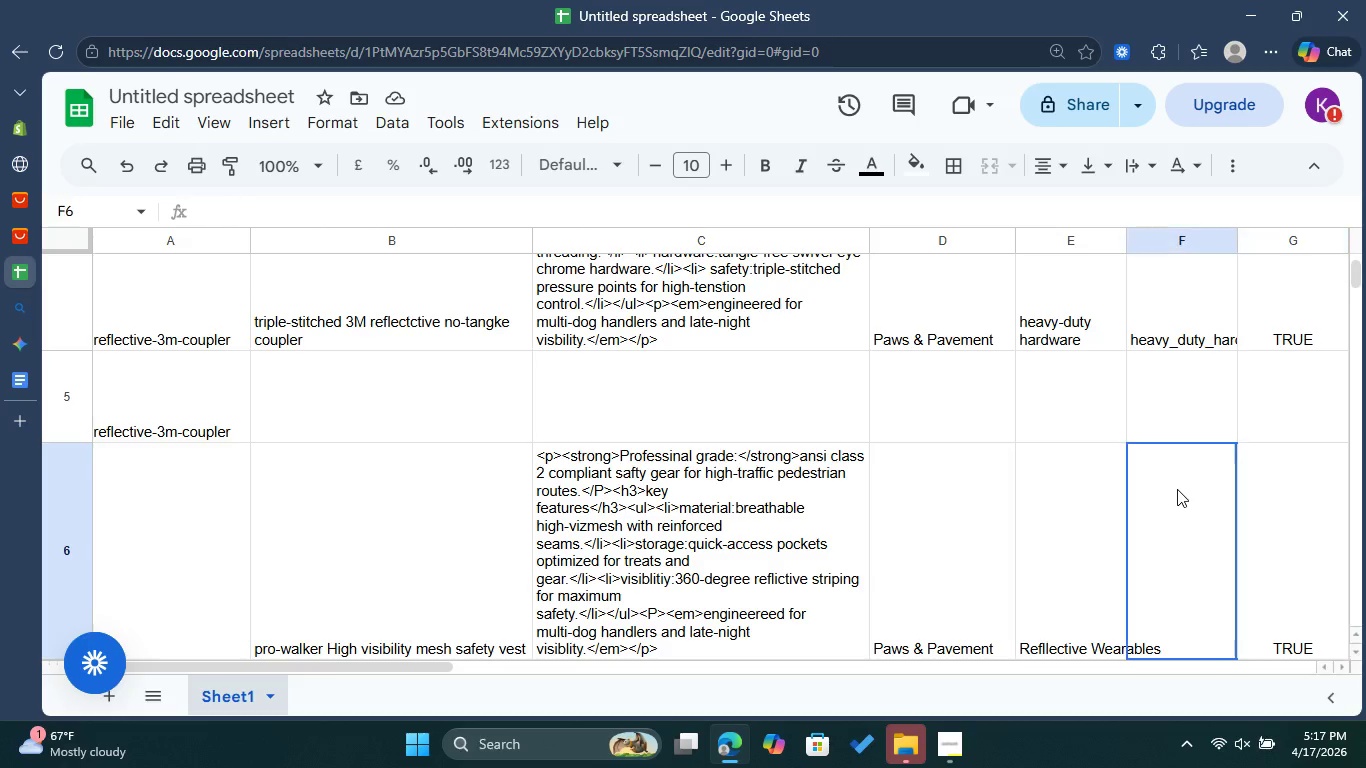 
double_click([1177, 489])
 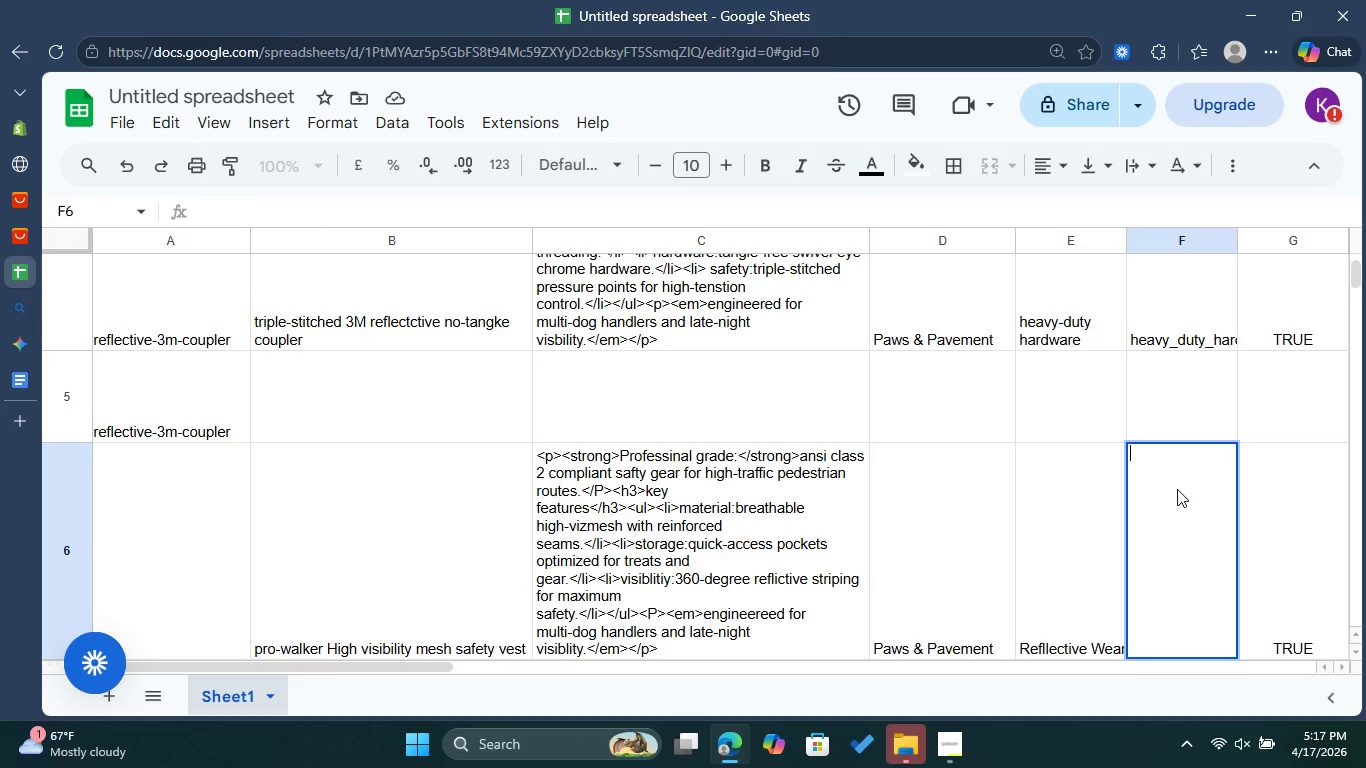 
right_click([1177, 489])
 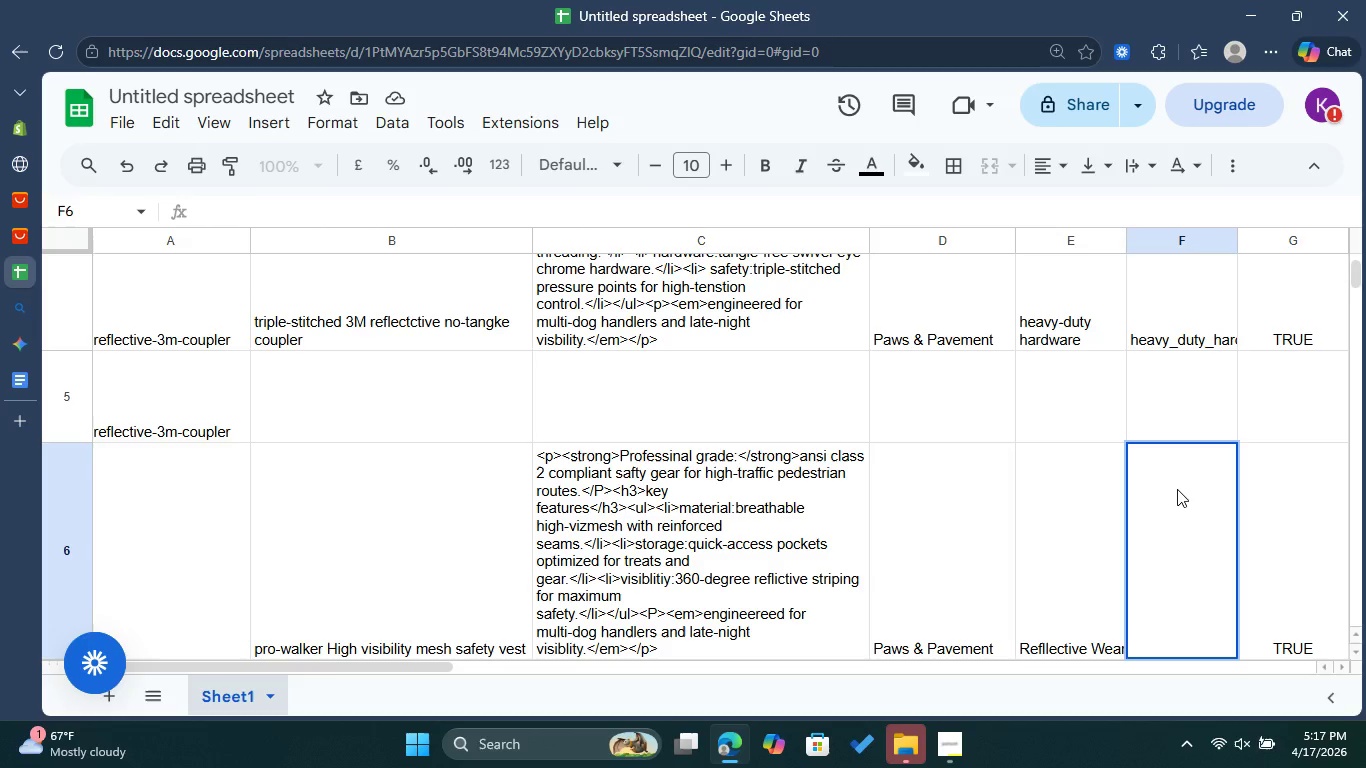 
key(Control+V)
 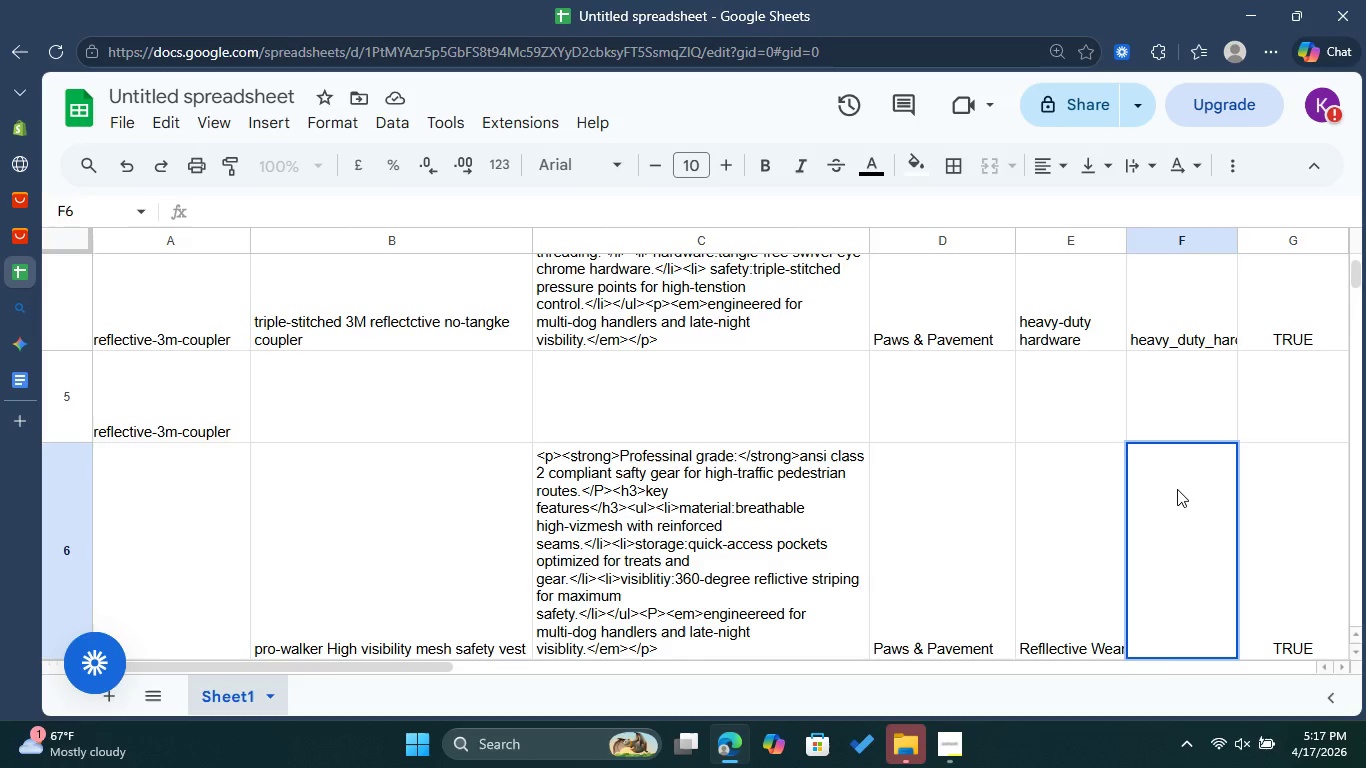 
key(Control+ControlLeft)
 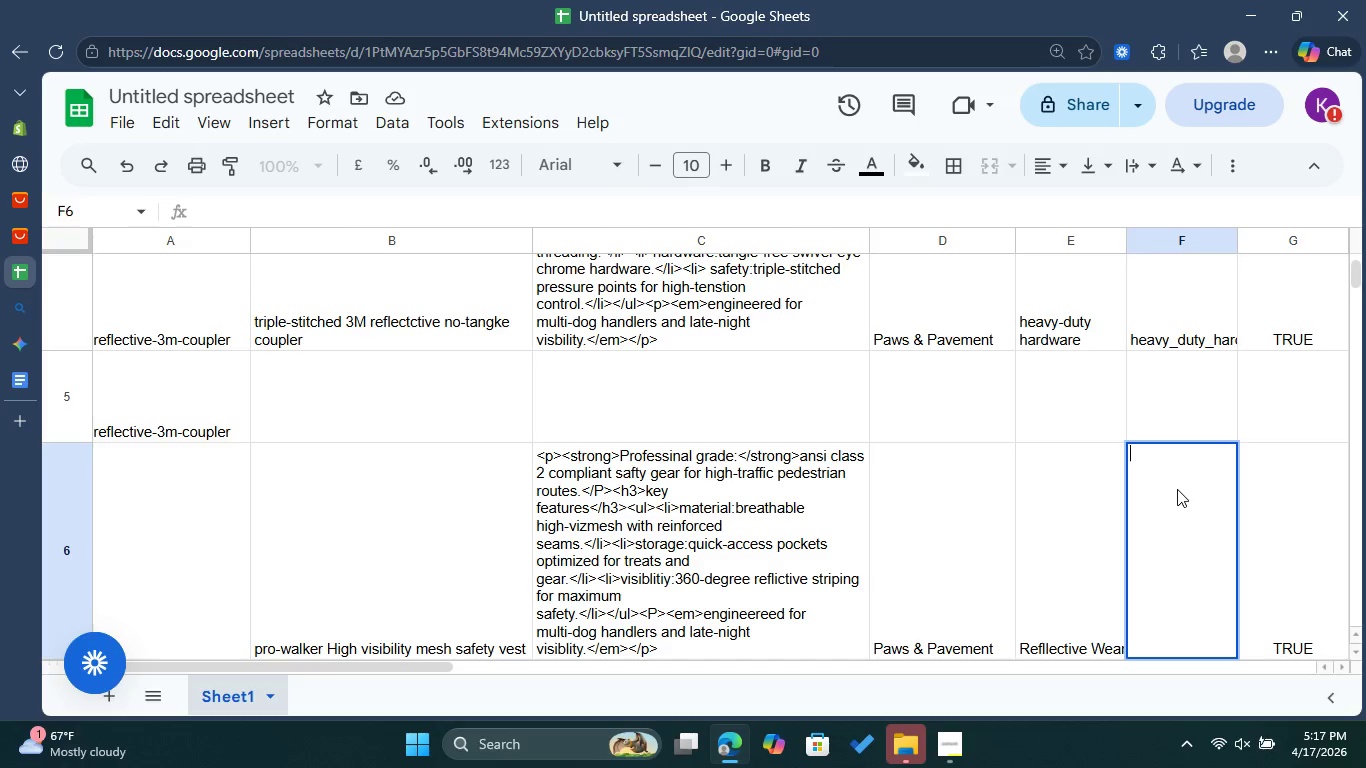 
key(Control+V)
 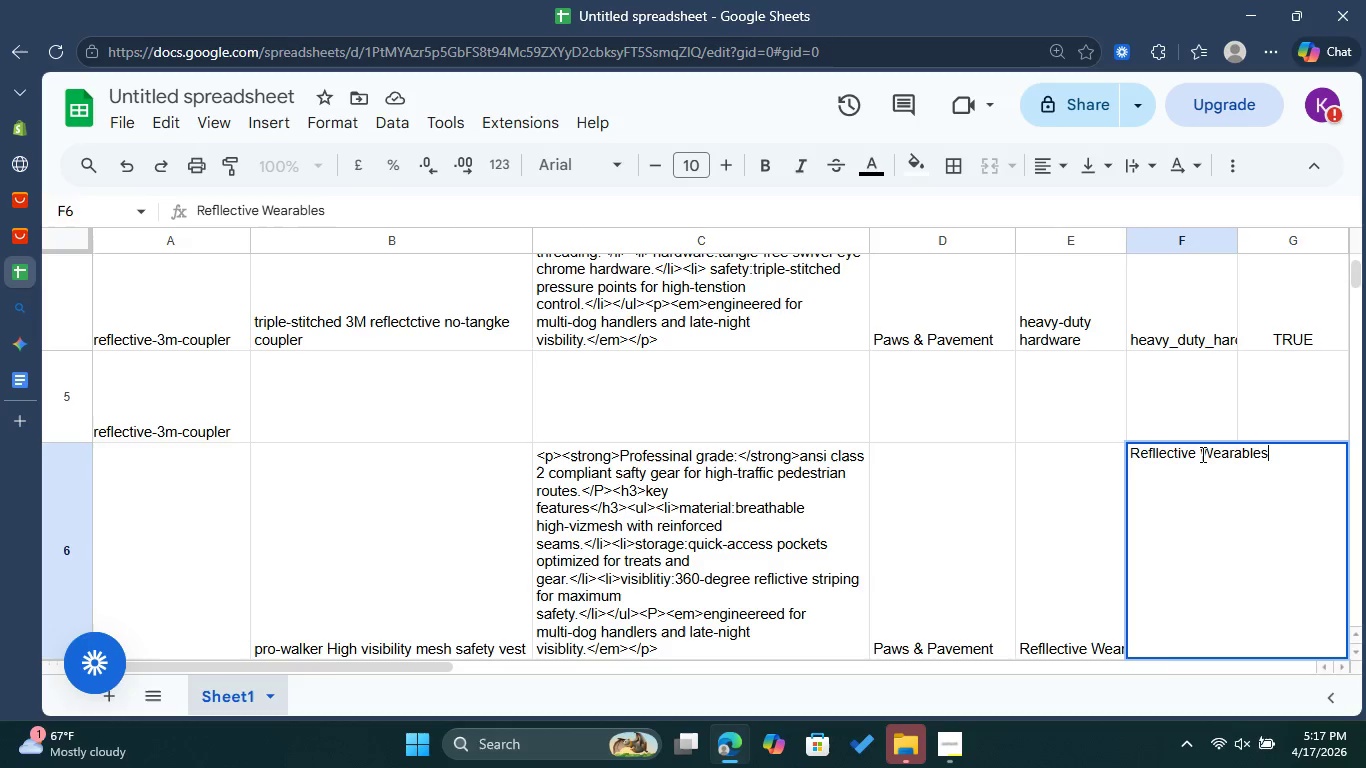 
left_click([1202, 455])
 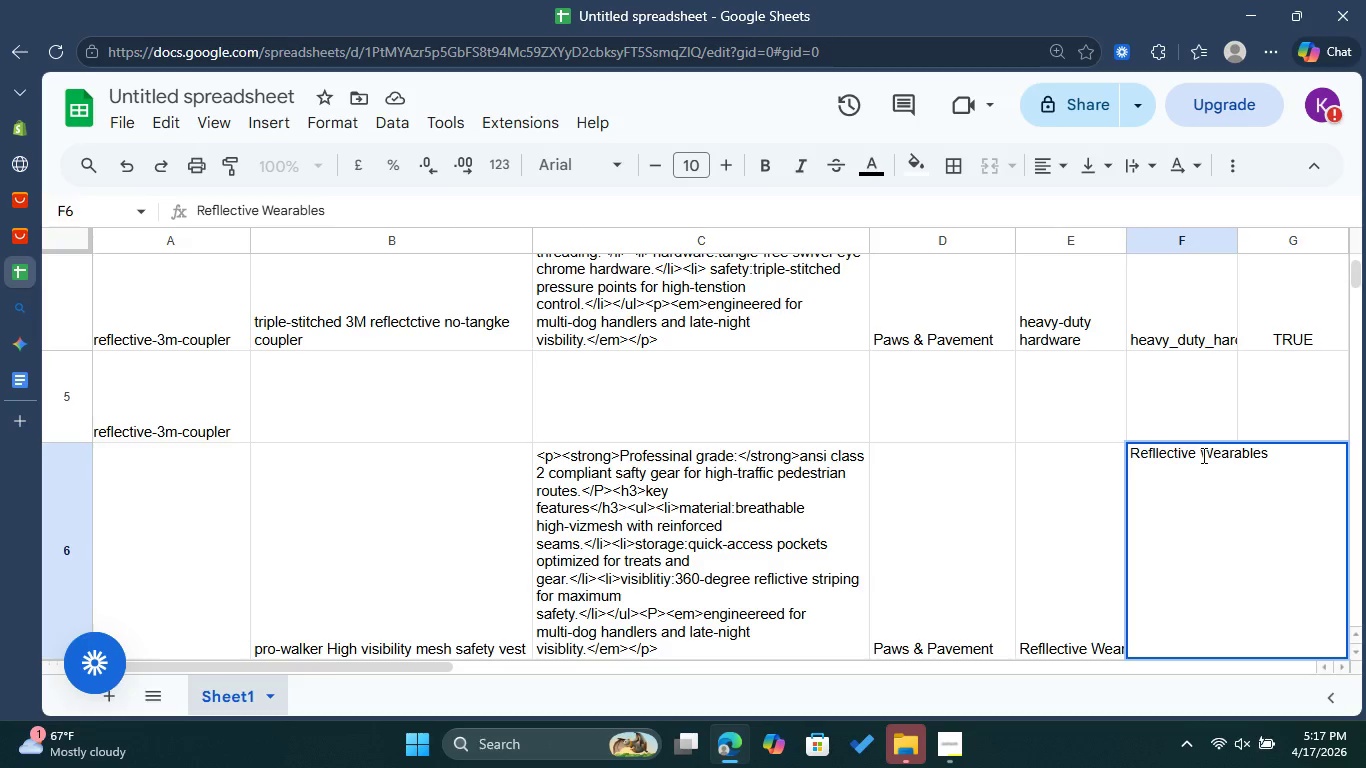 
wait(7.25)
 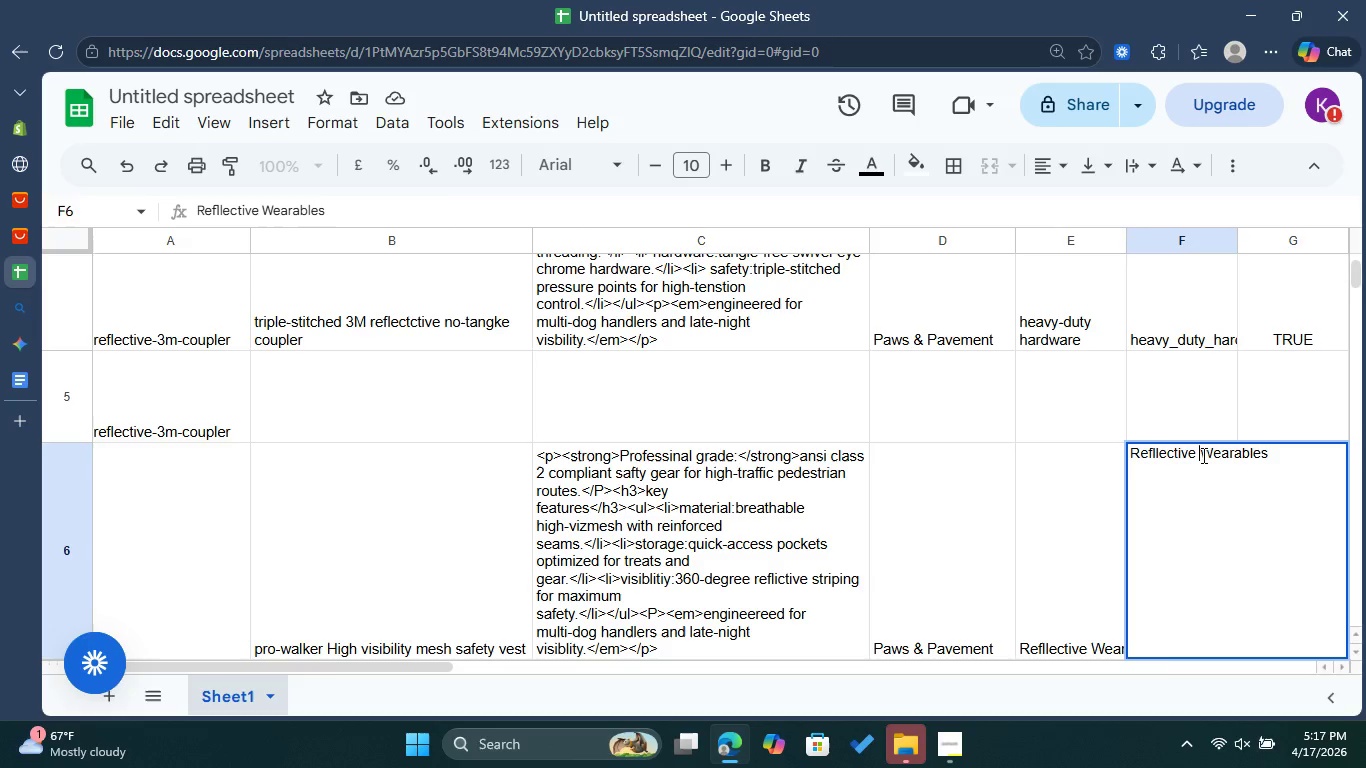 
key(Shift+Minus)
 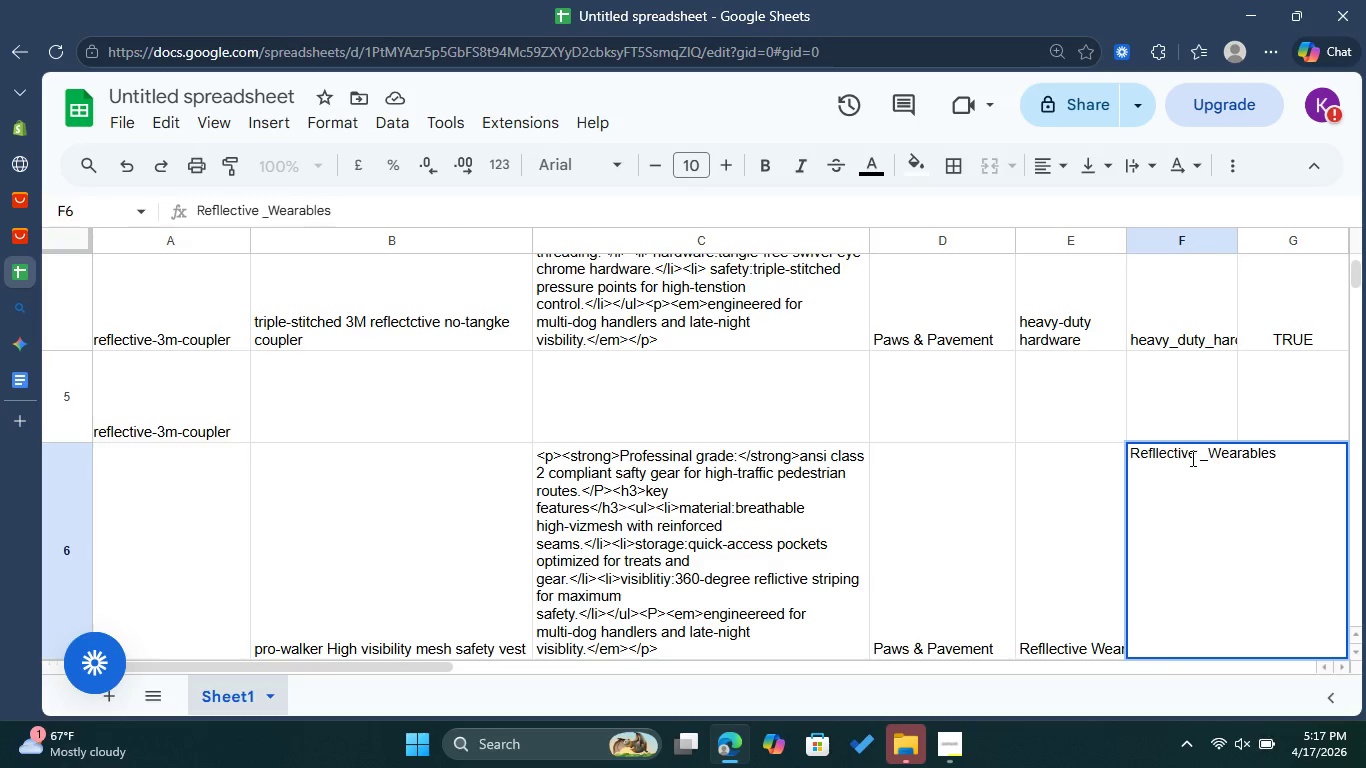 
left_click([1199, 451])
 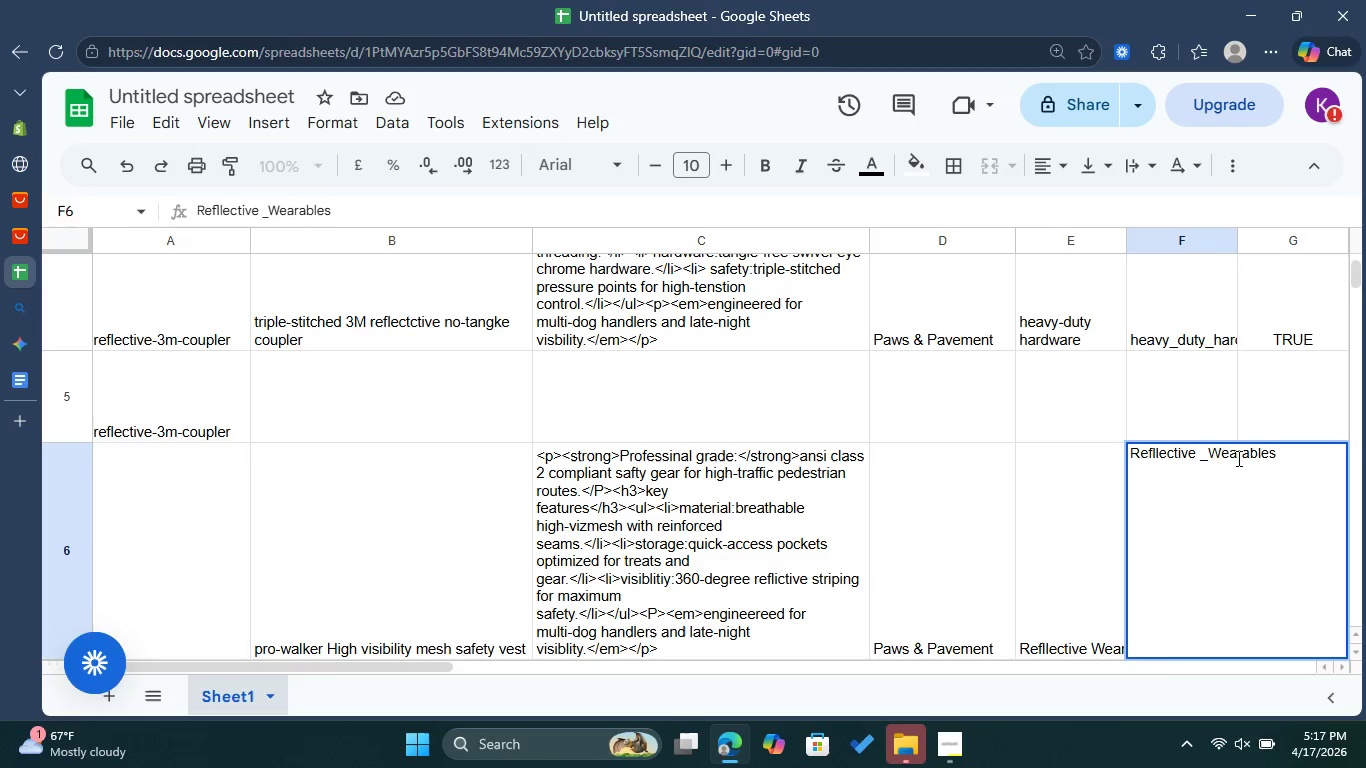 
key(Backspace)
 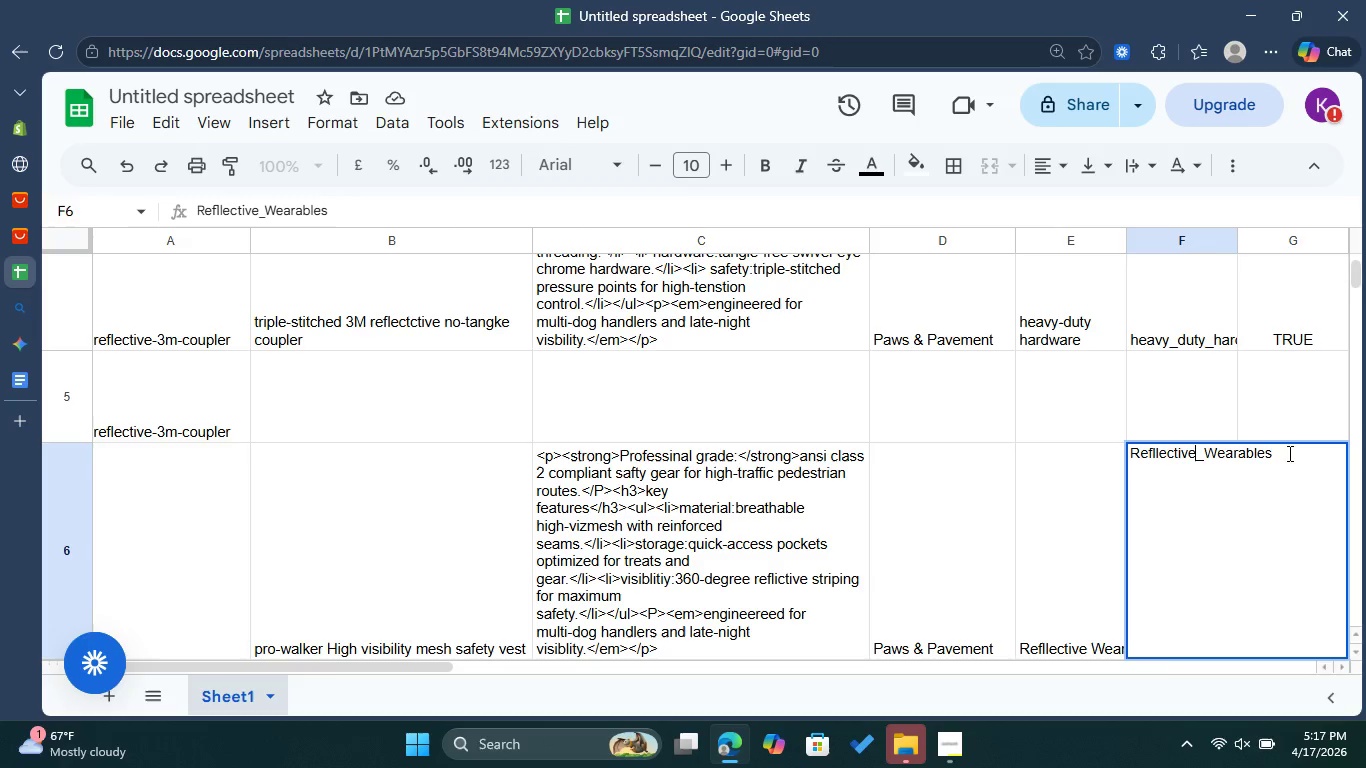 
left_click([1289, 453])
 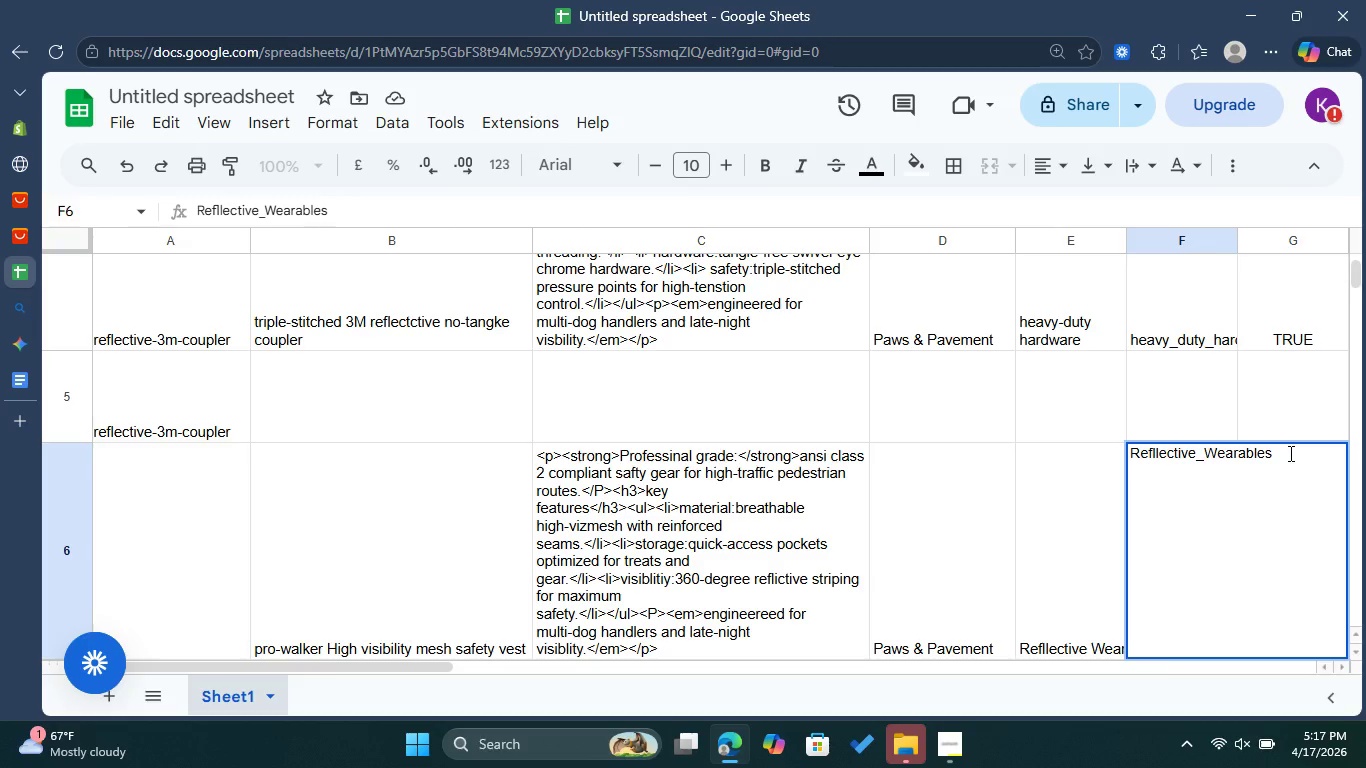 
wait(8.84)
 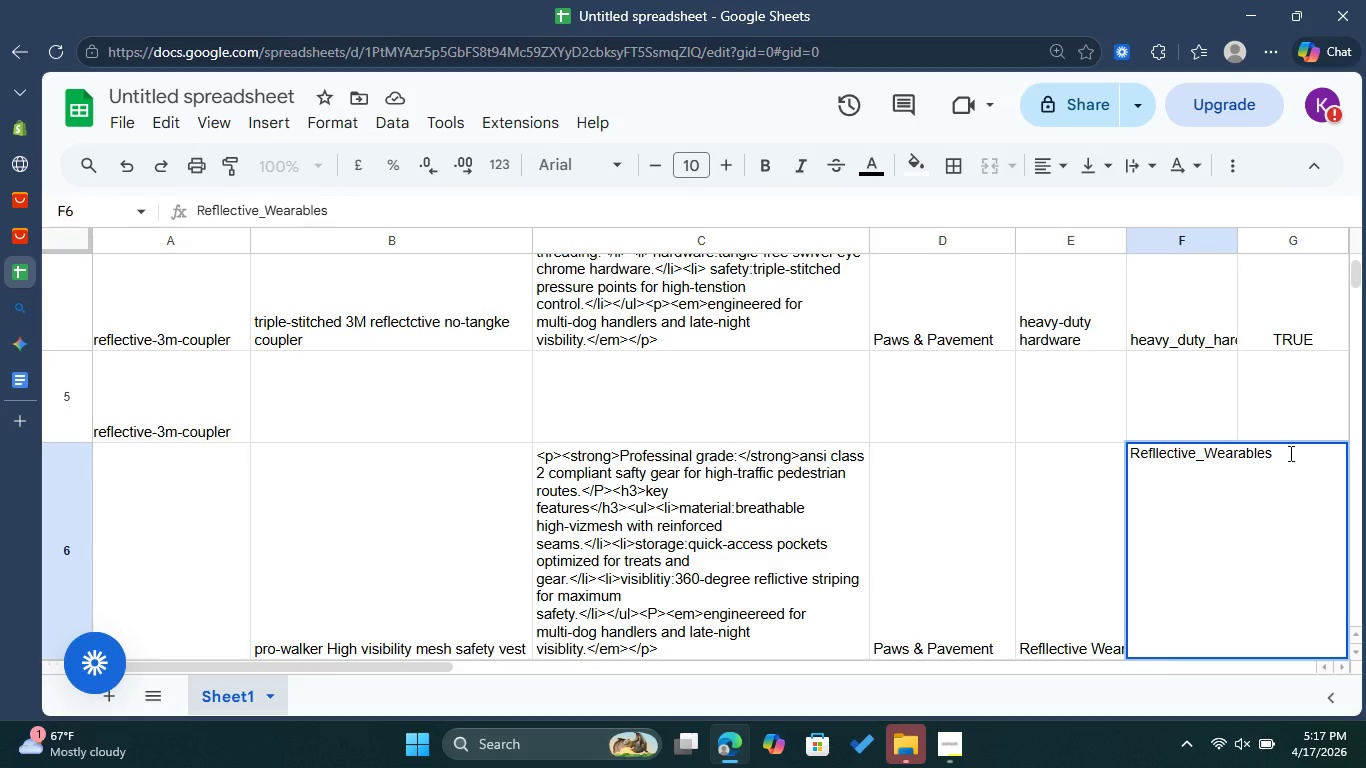 
type(,pro)
key(Backspace)
key(Backspace)
key(Backspace)
type(Pro_)
 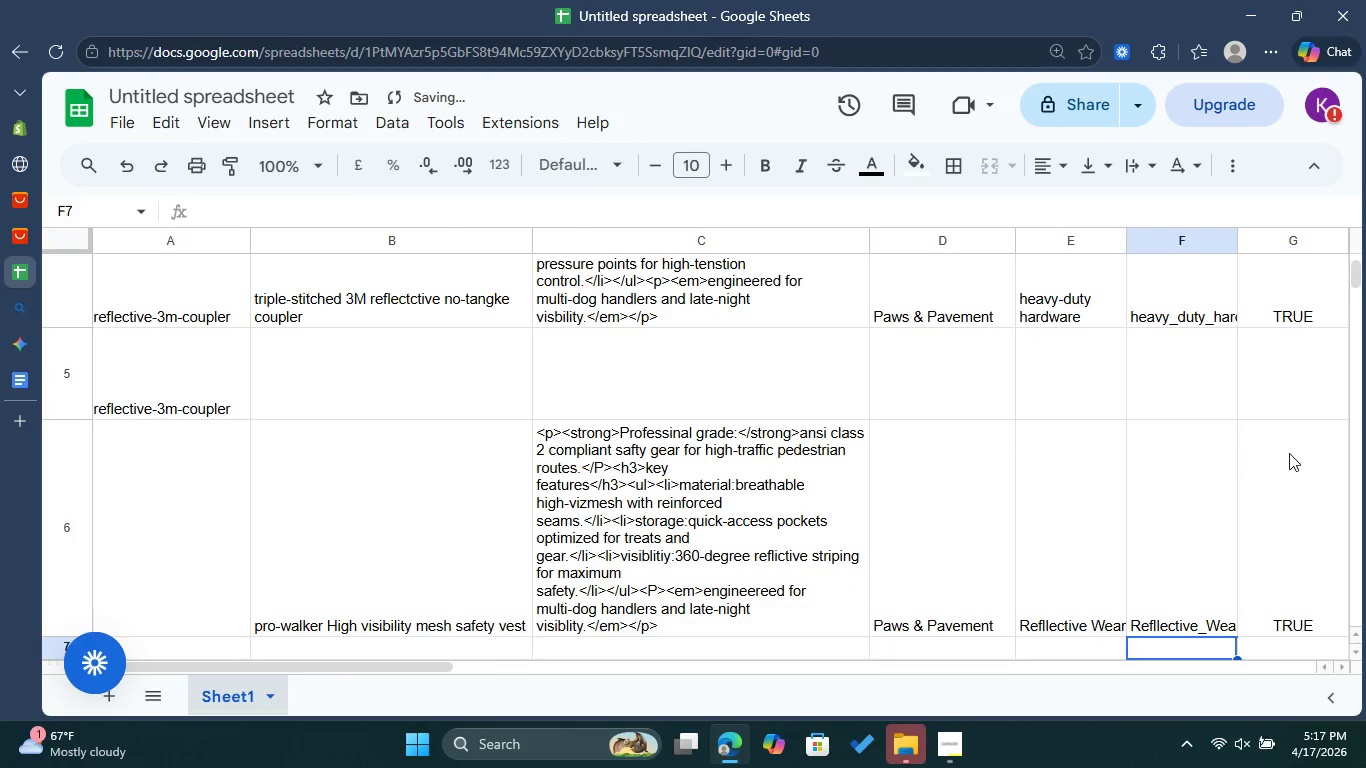 
 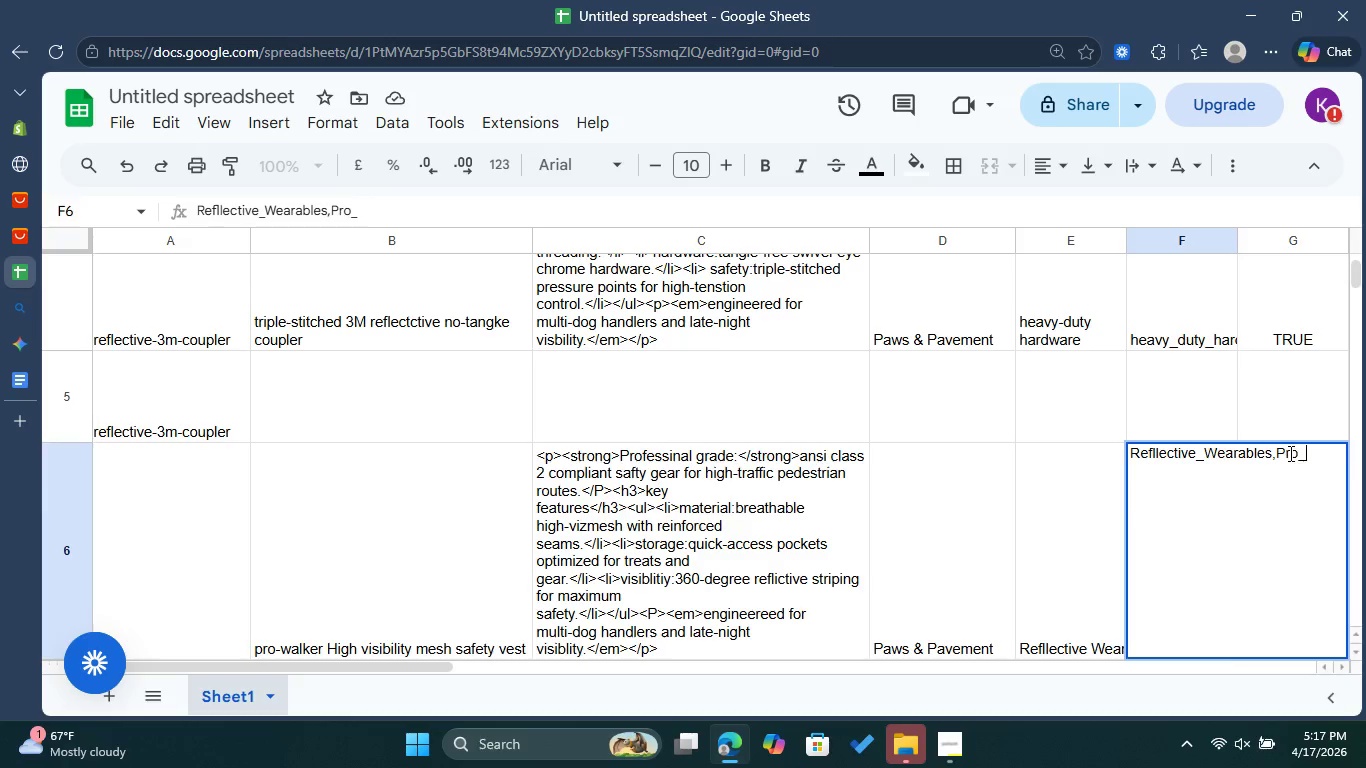 
key(Enter)
 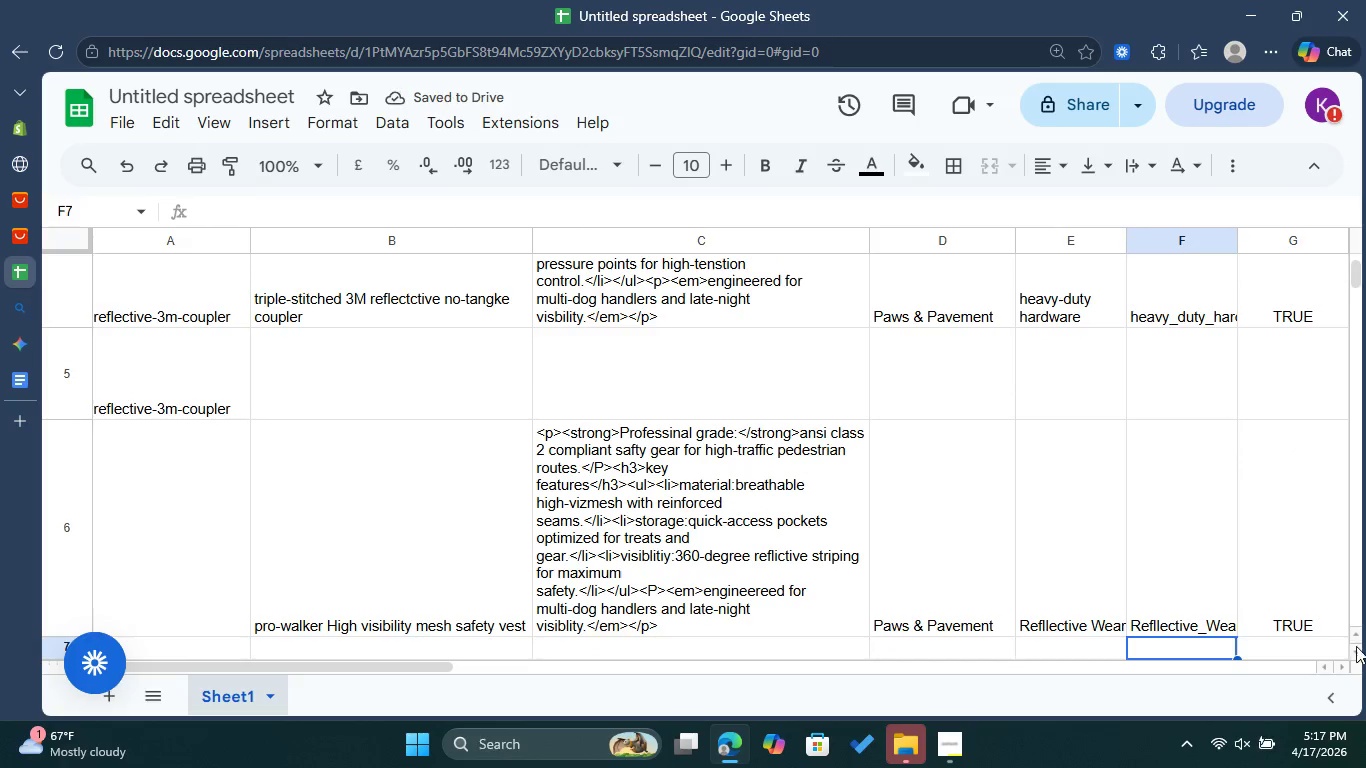 
double_click([1207, 549])
 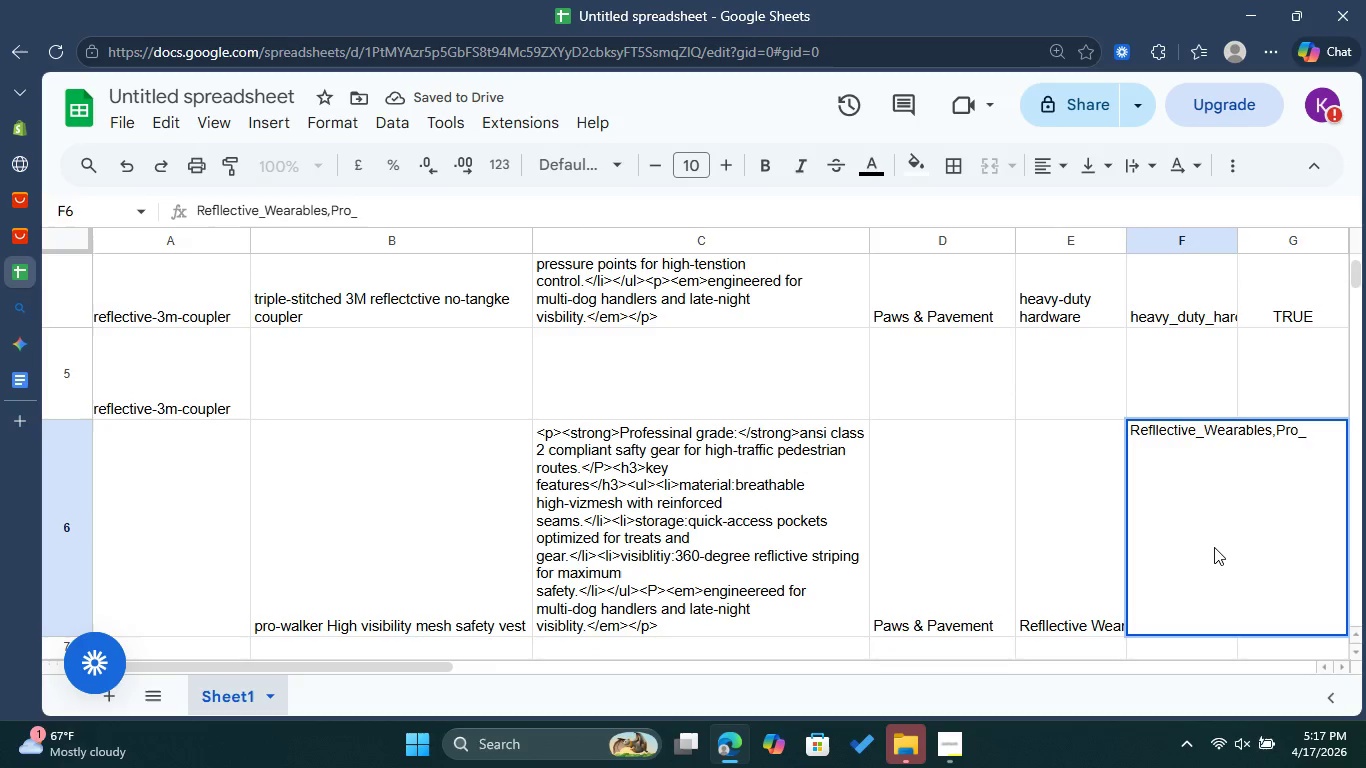 
type(Gere)
key(Backspace)
key(Backspace)
type(ar)
 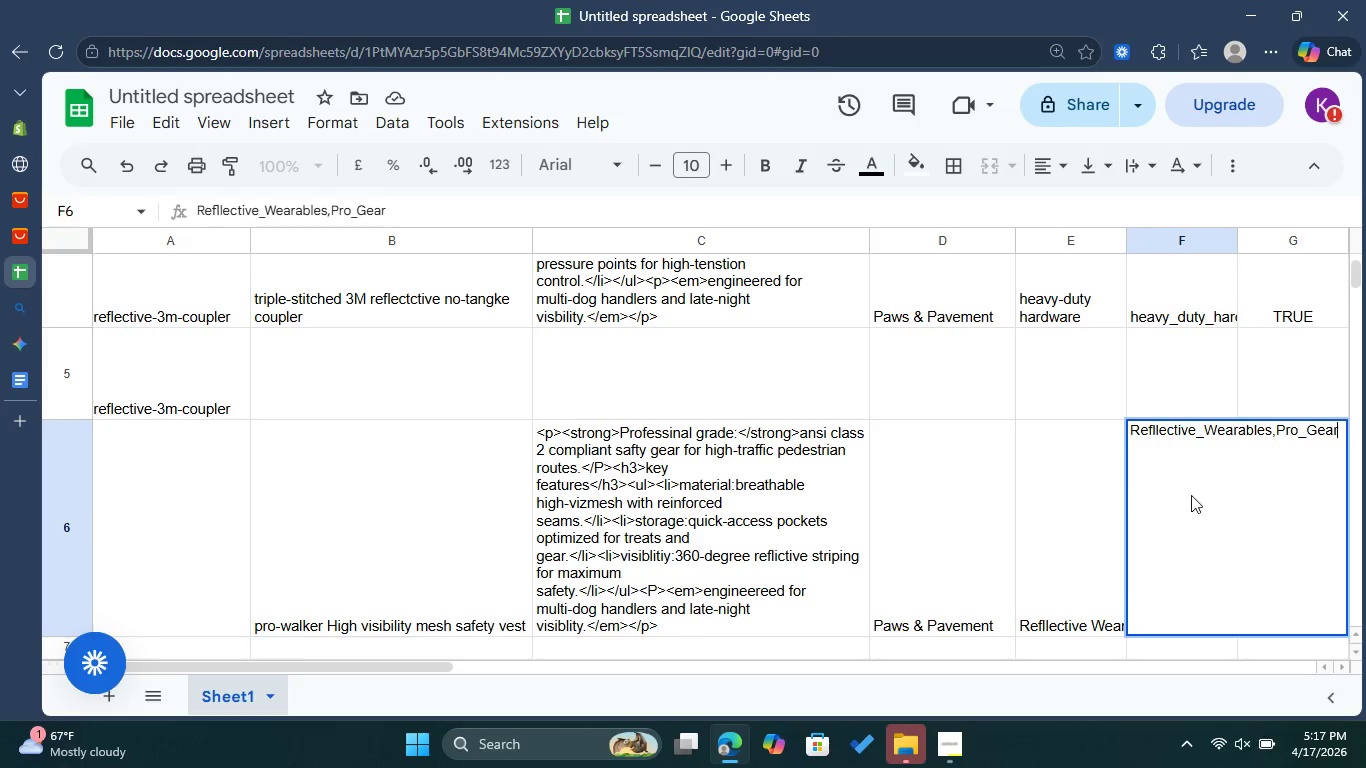 
left_click([1016, 464])
 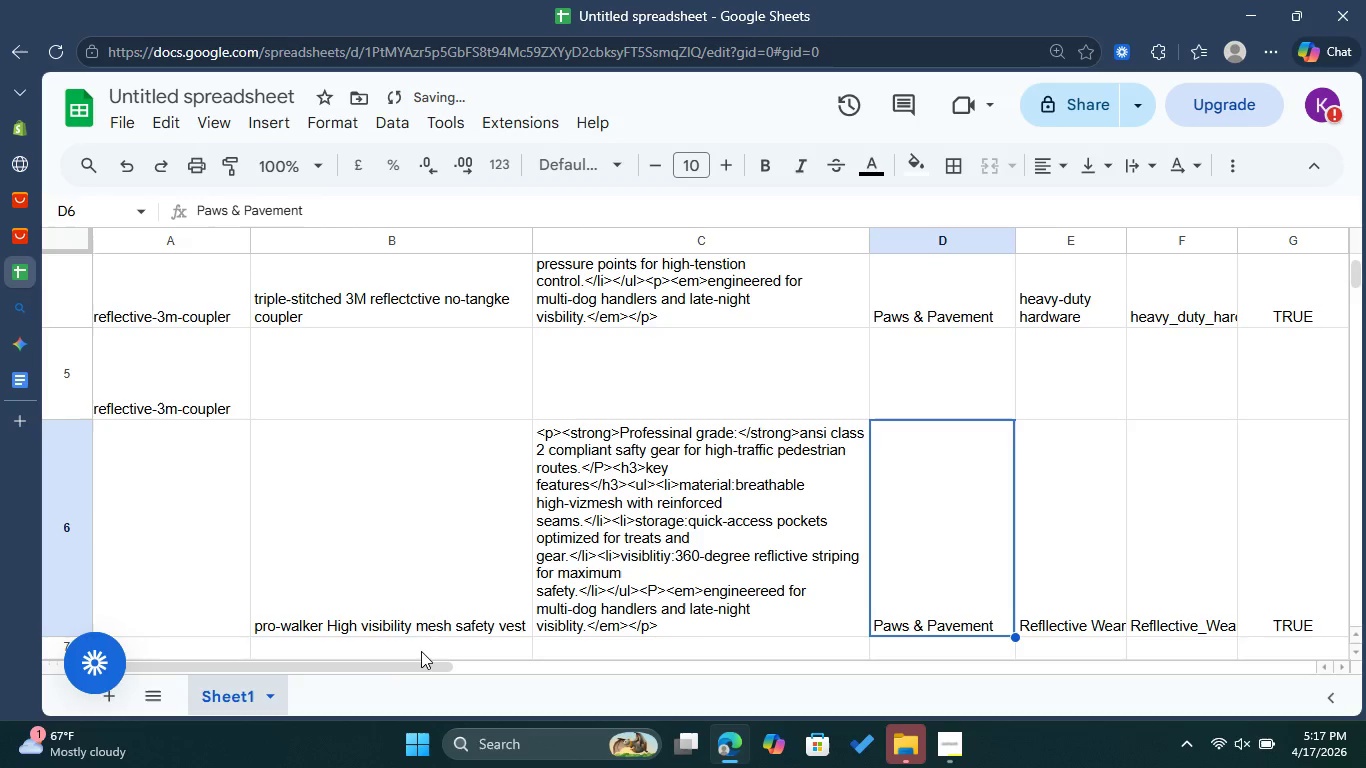 
left_click_drag(start_coordinate=[420, 660], to_coordinate=[543, 703])
 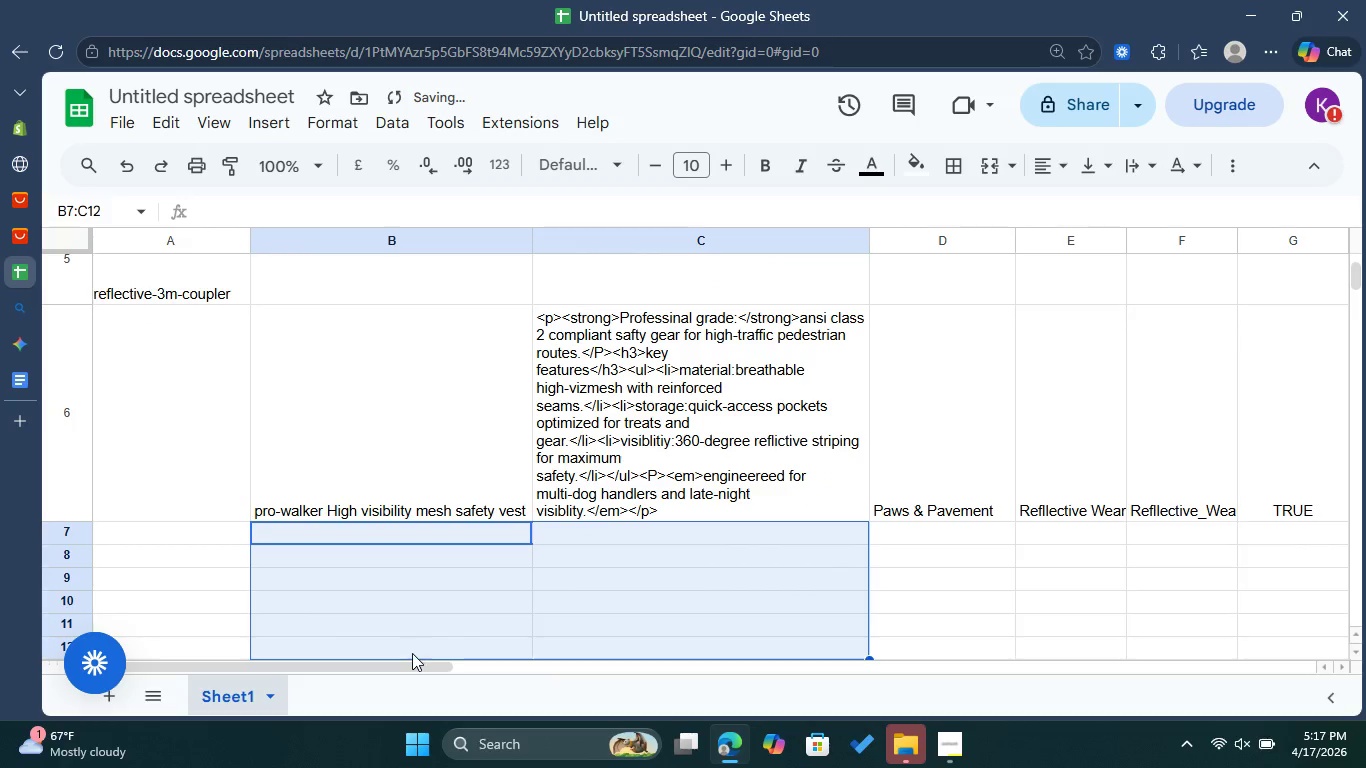 
left_click([404, 667])
 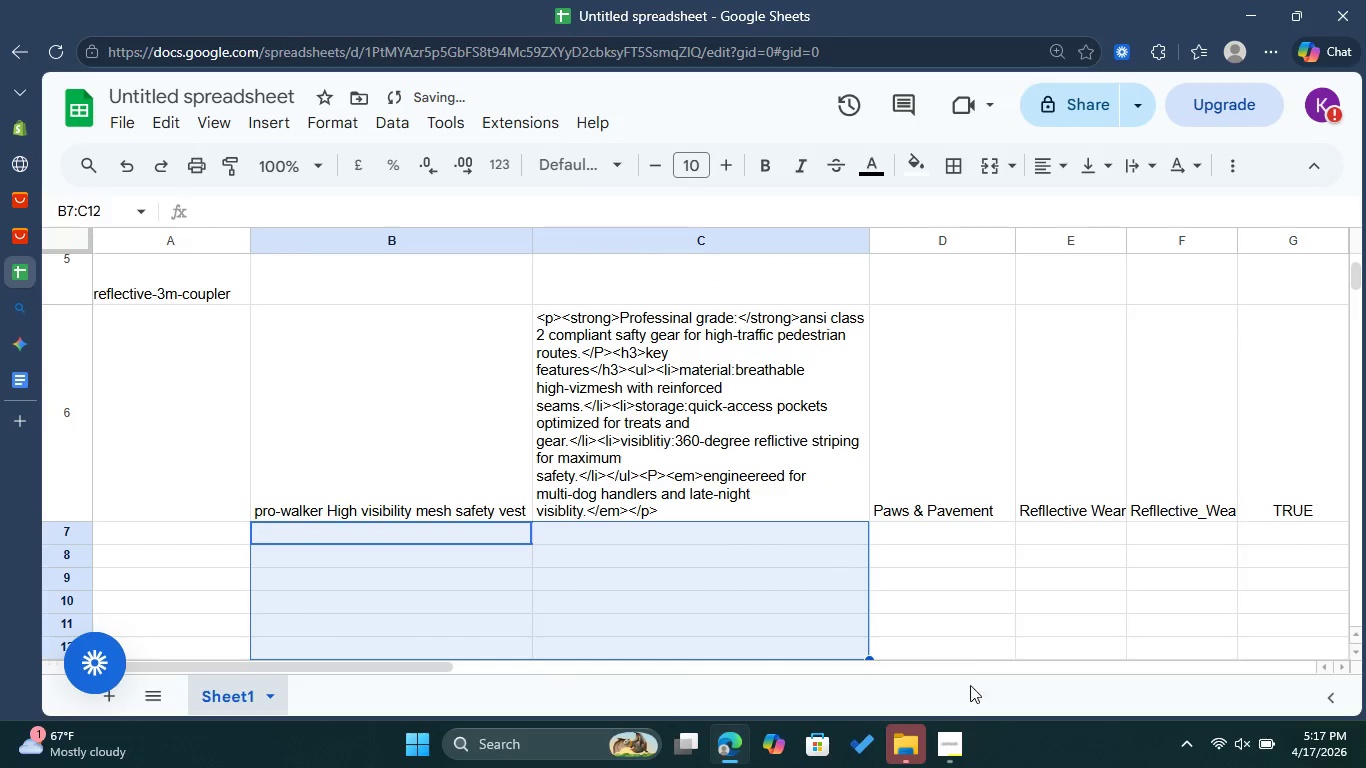 
left_click([950, 617])
 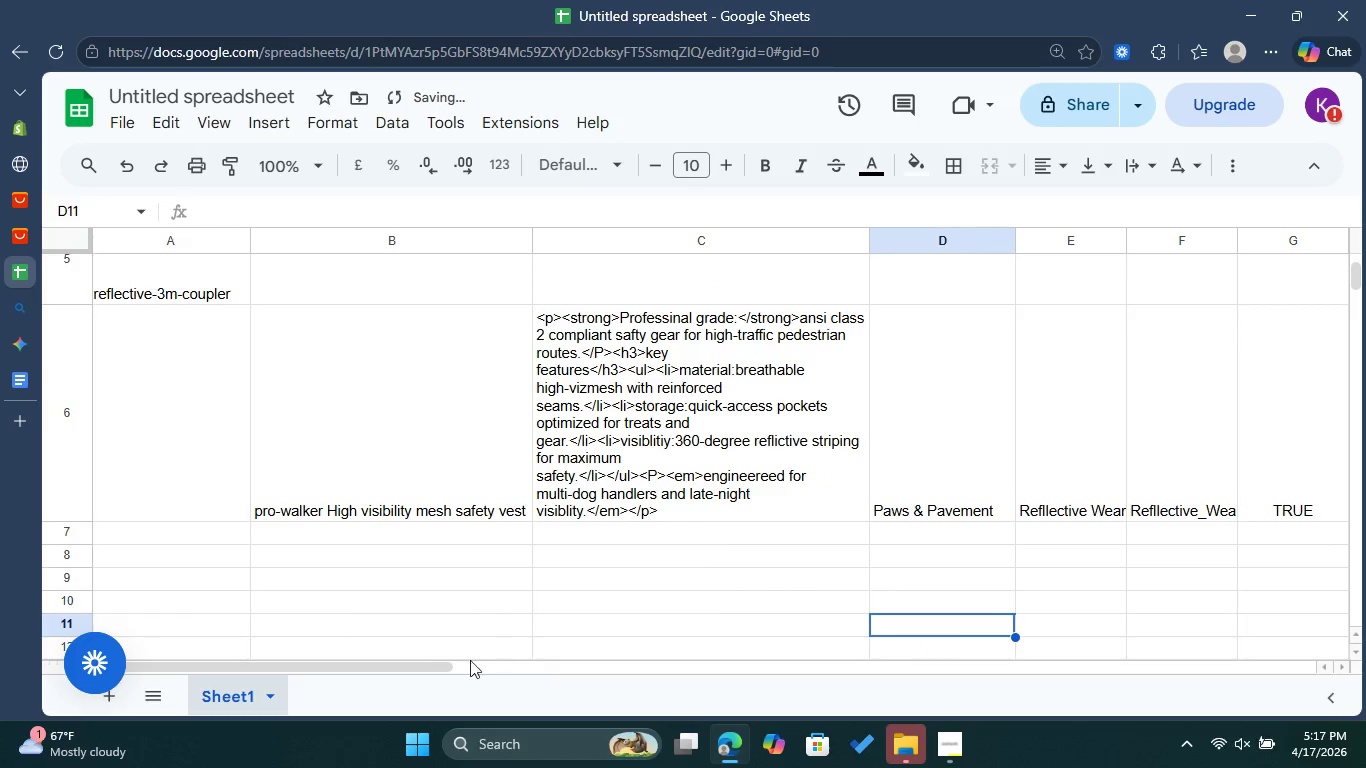 
left_click_drag(start_coordinate=[422, 668], to_coordinate=[518, 695])
 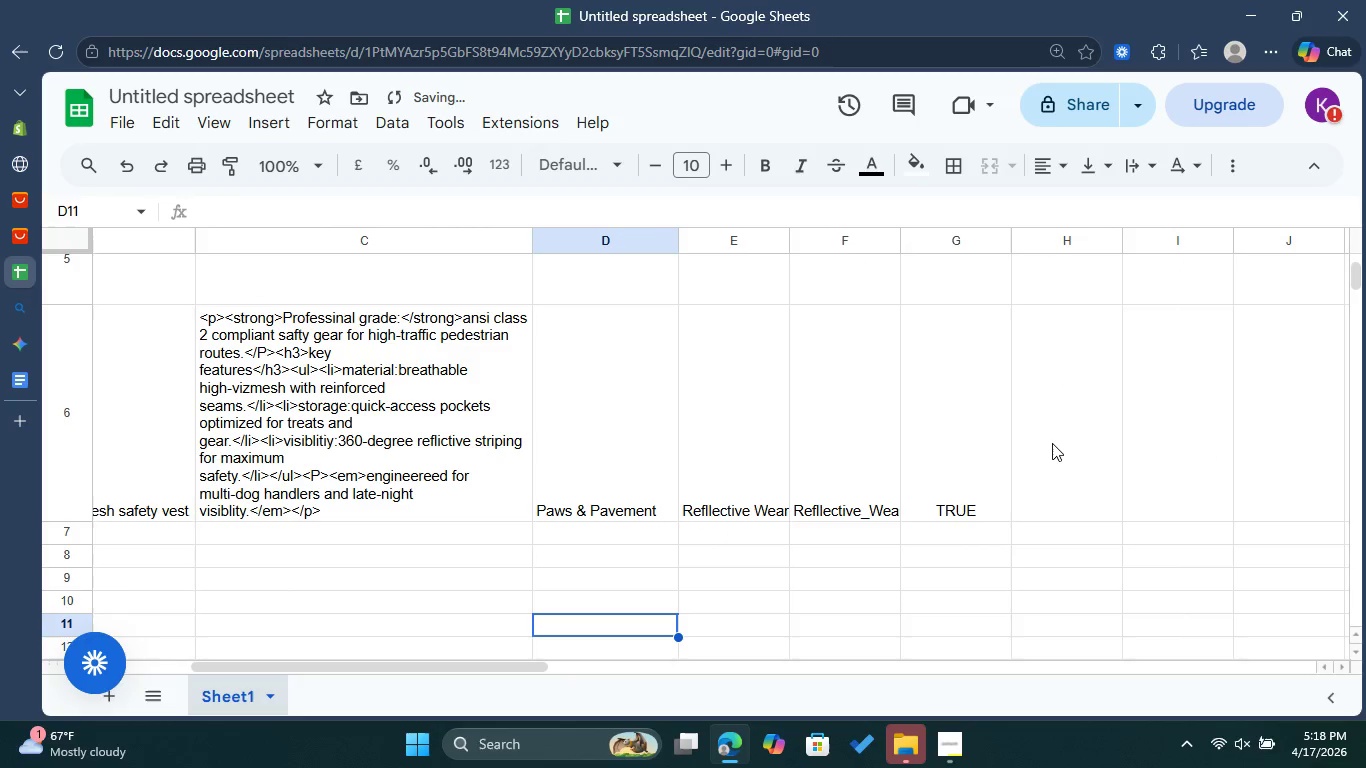 
wait(5.45)
 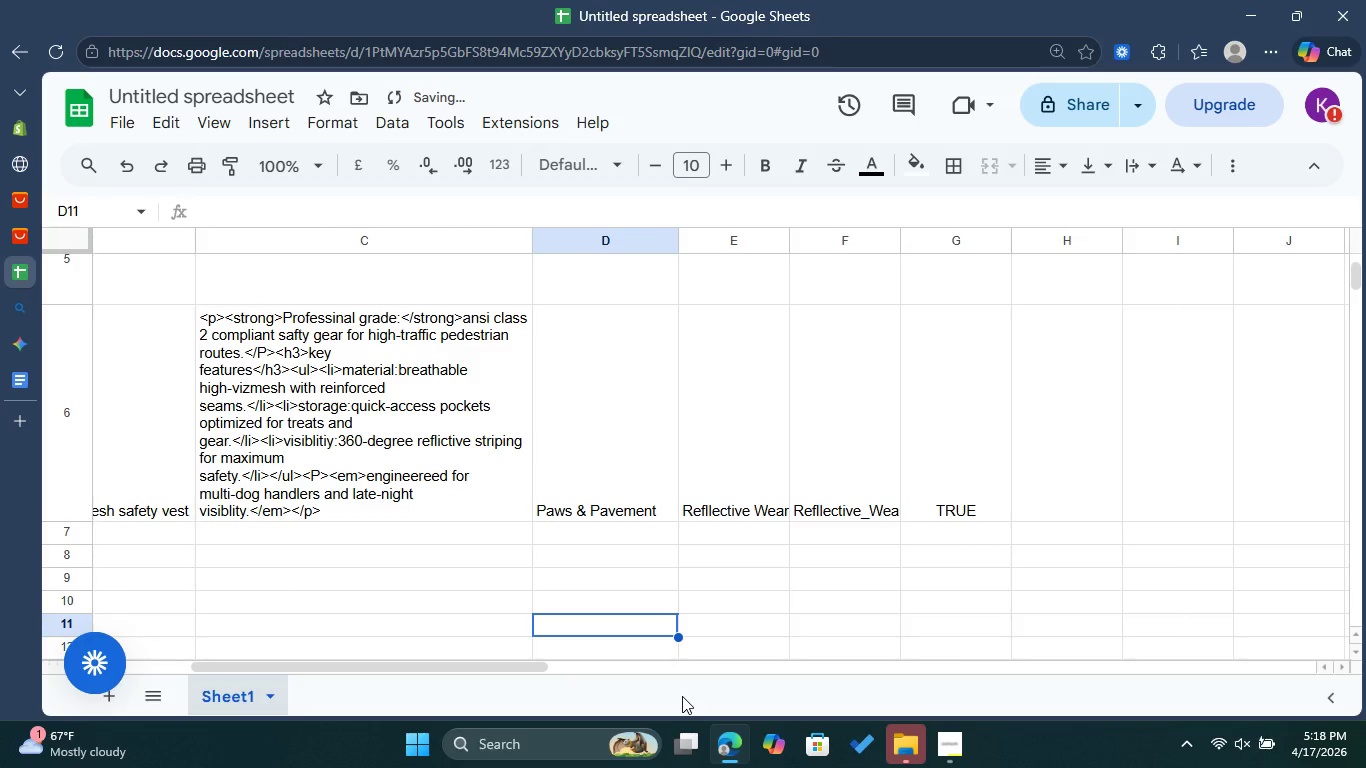 
double_click([1050, 443])
 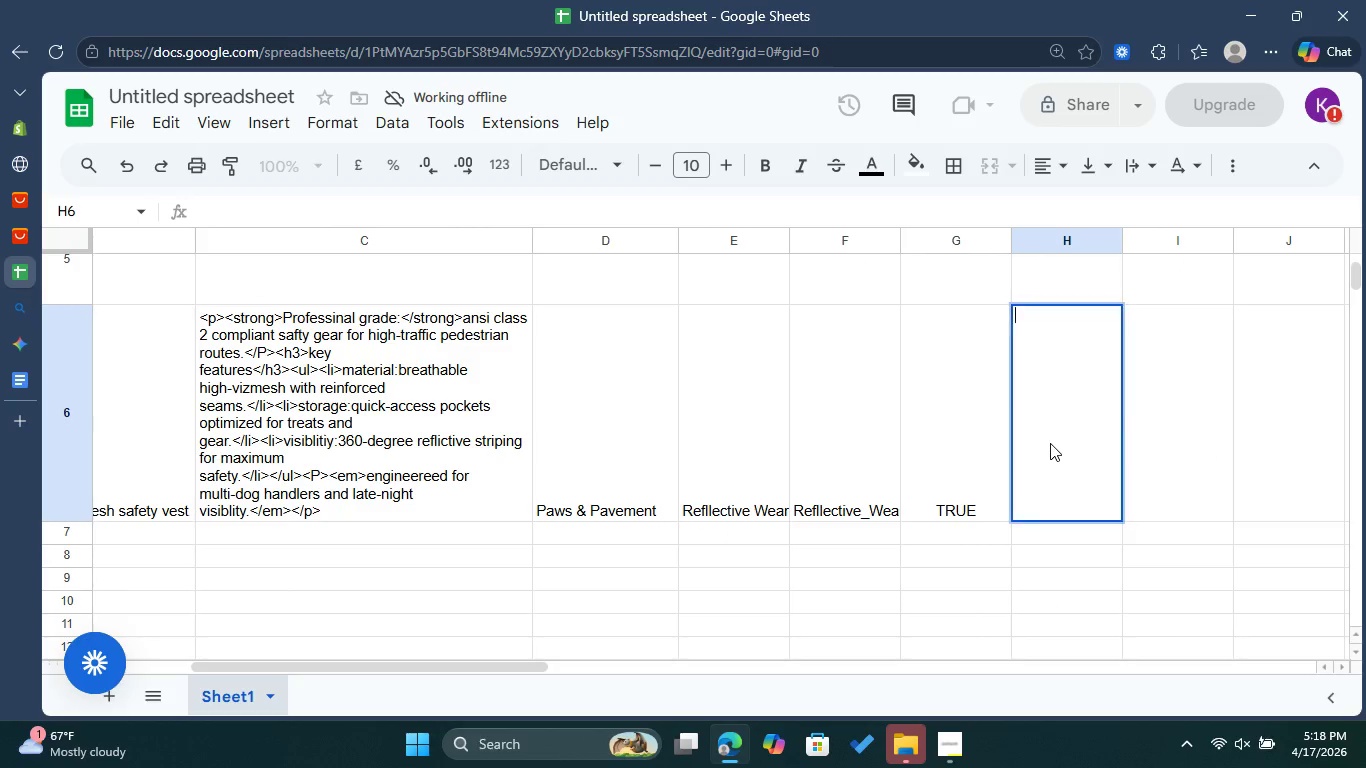 
triple_click([1050, 443])
 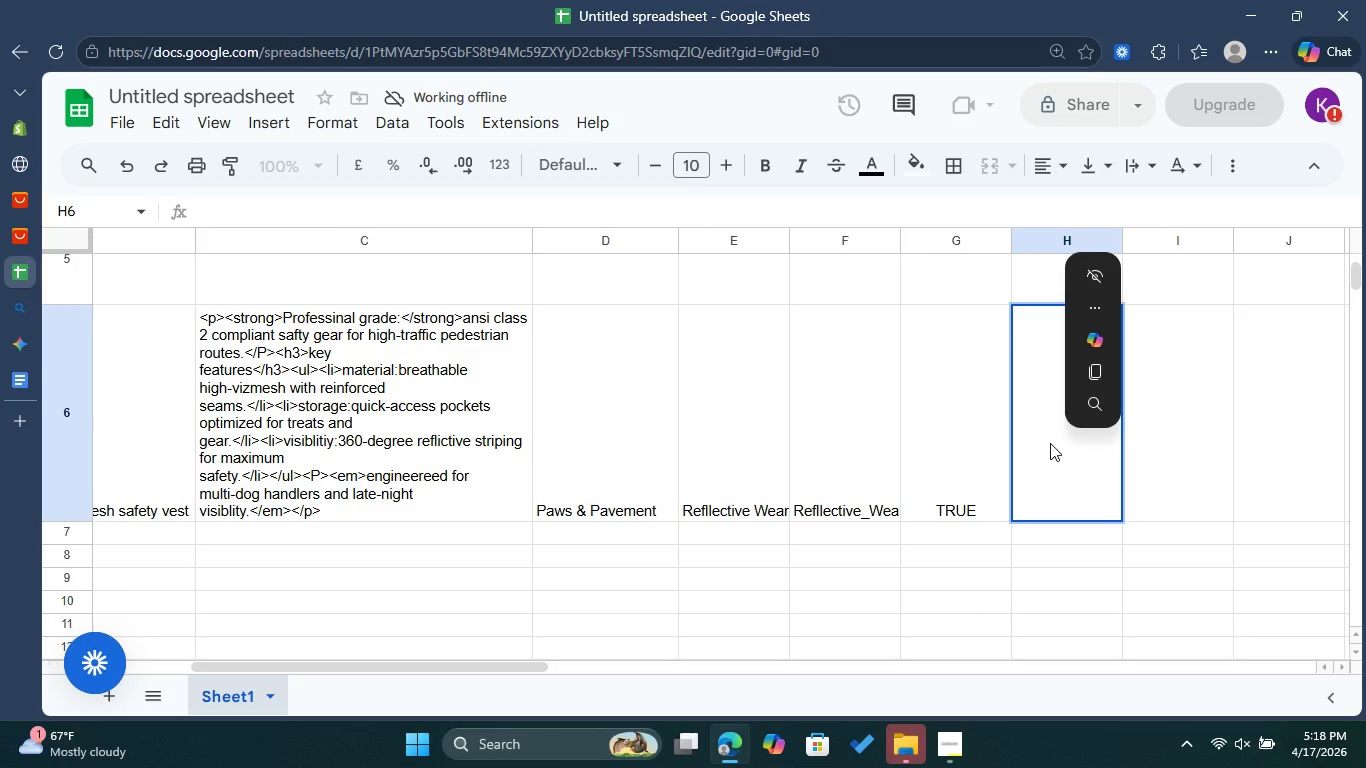 
left_click([1050, 443])
 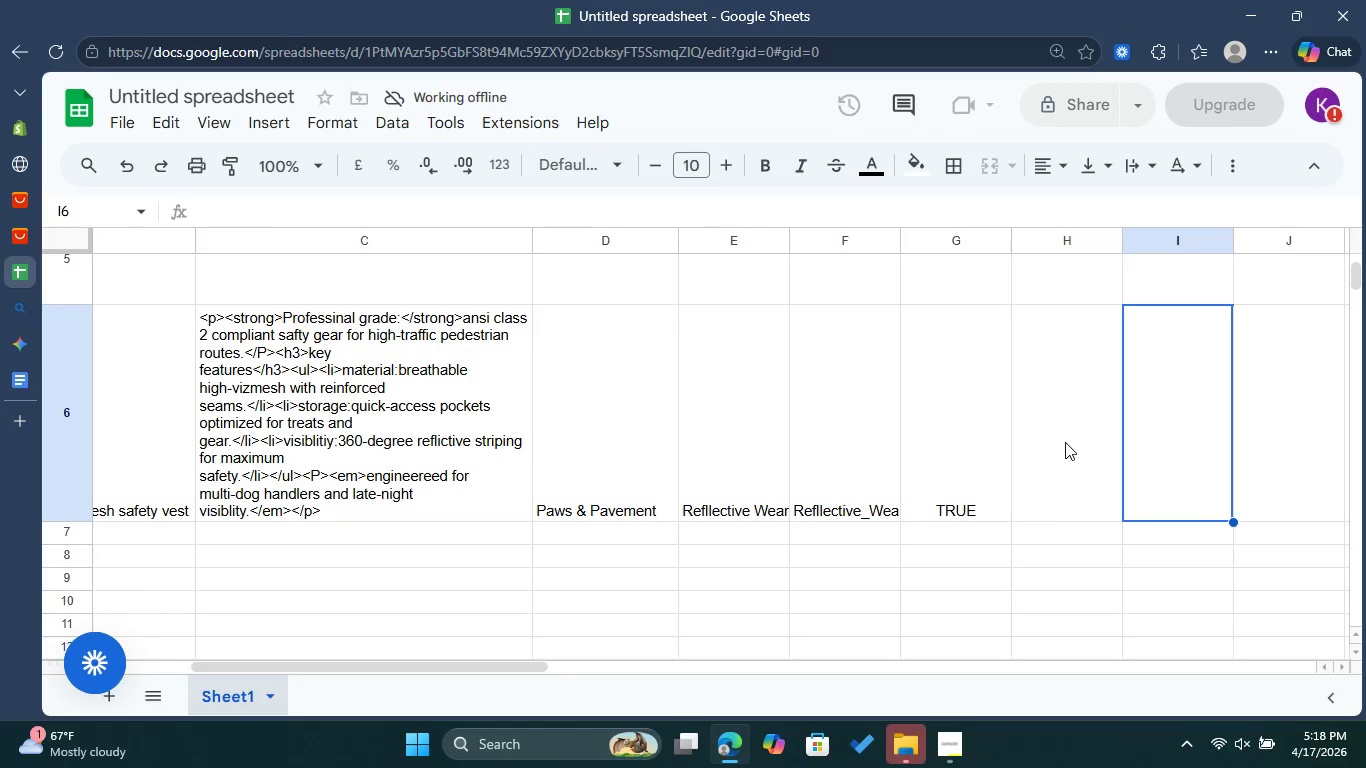 
double_click([1065, 442])
 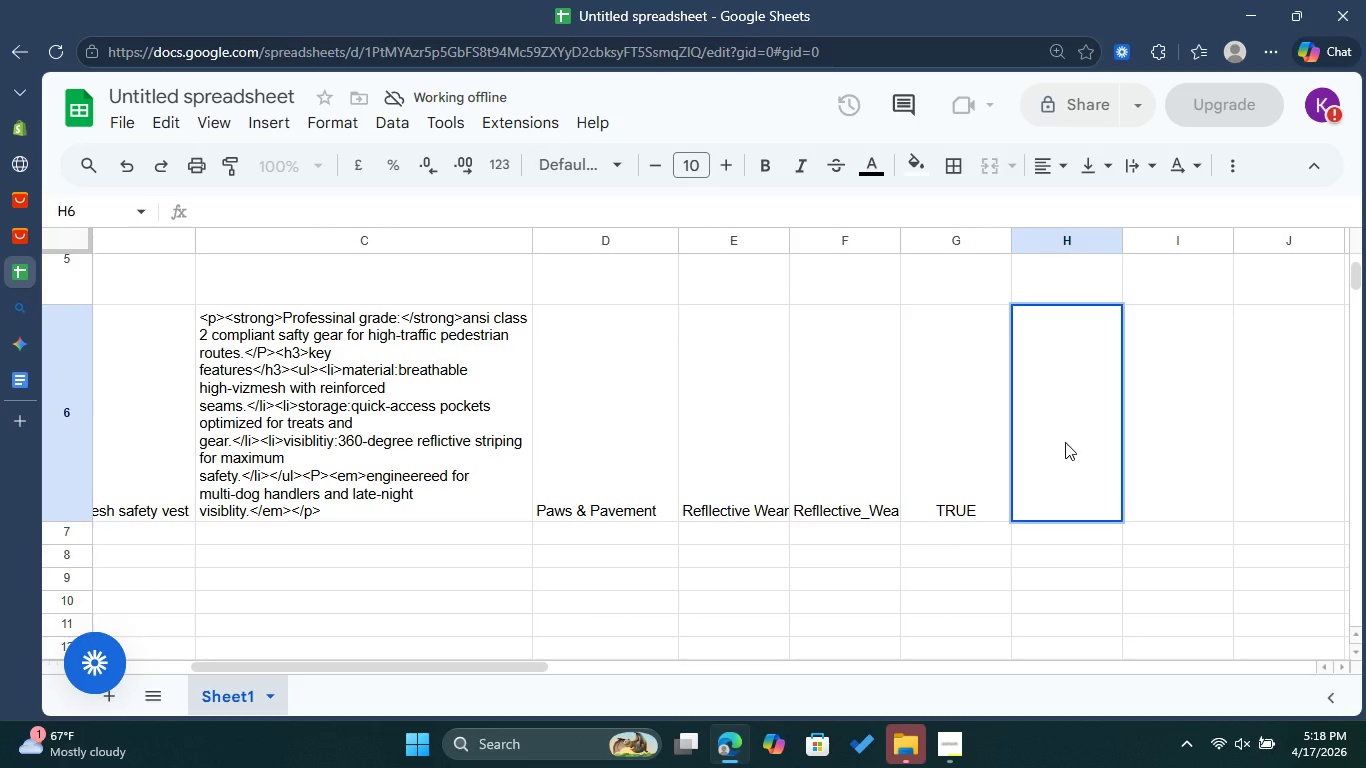 
type(tirle)
key(Backspace)
key(Backspace)
key(Backspace)
type(tle)
 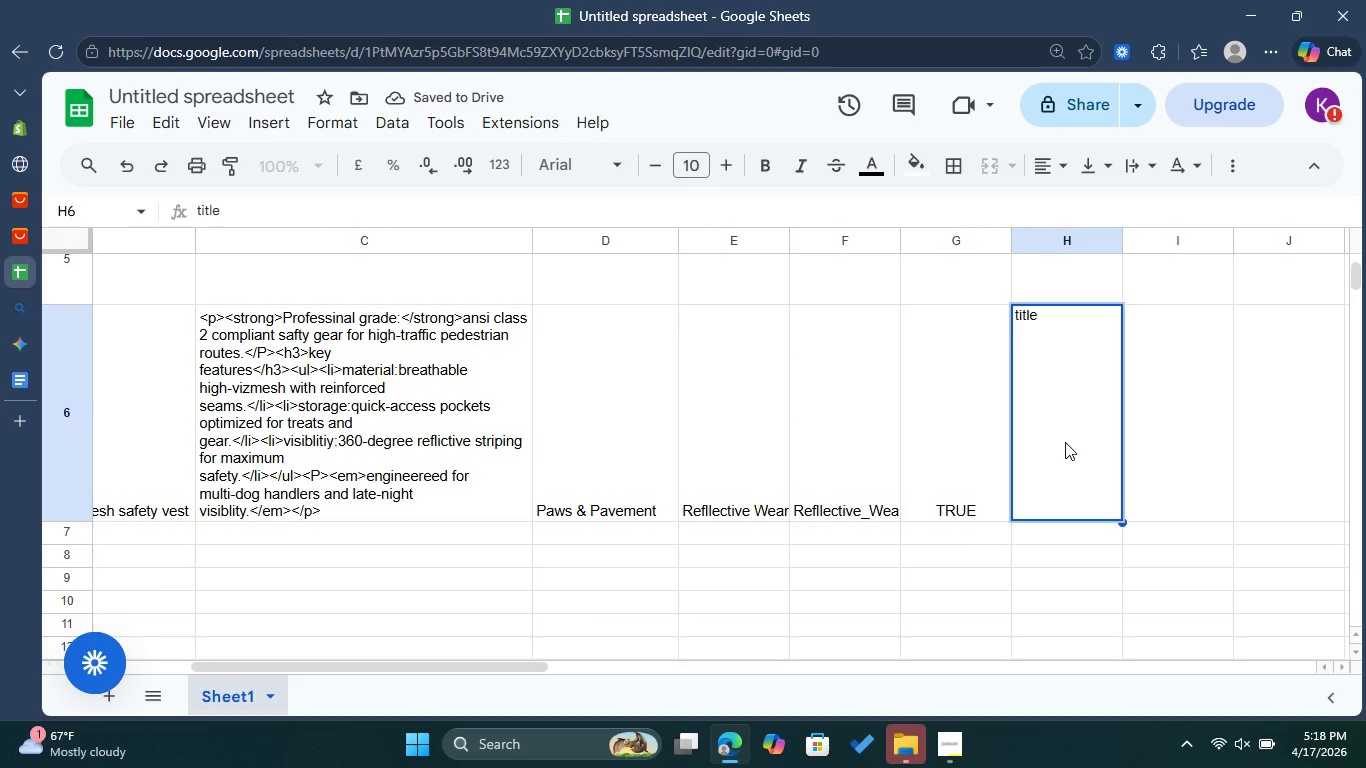 
key(ArrowLeft)
 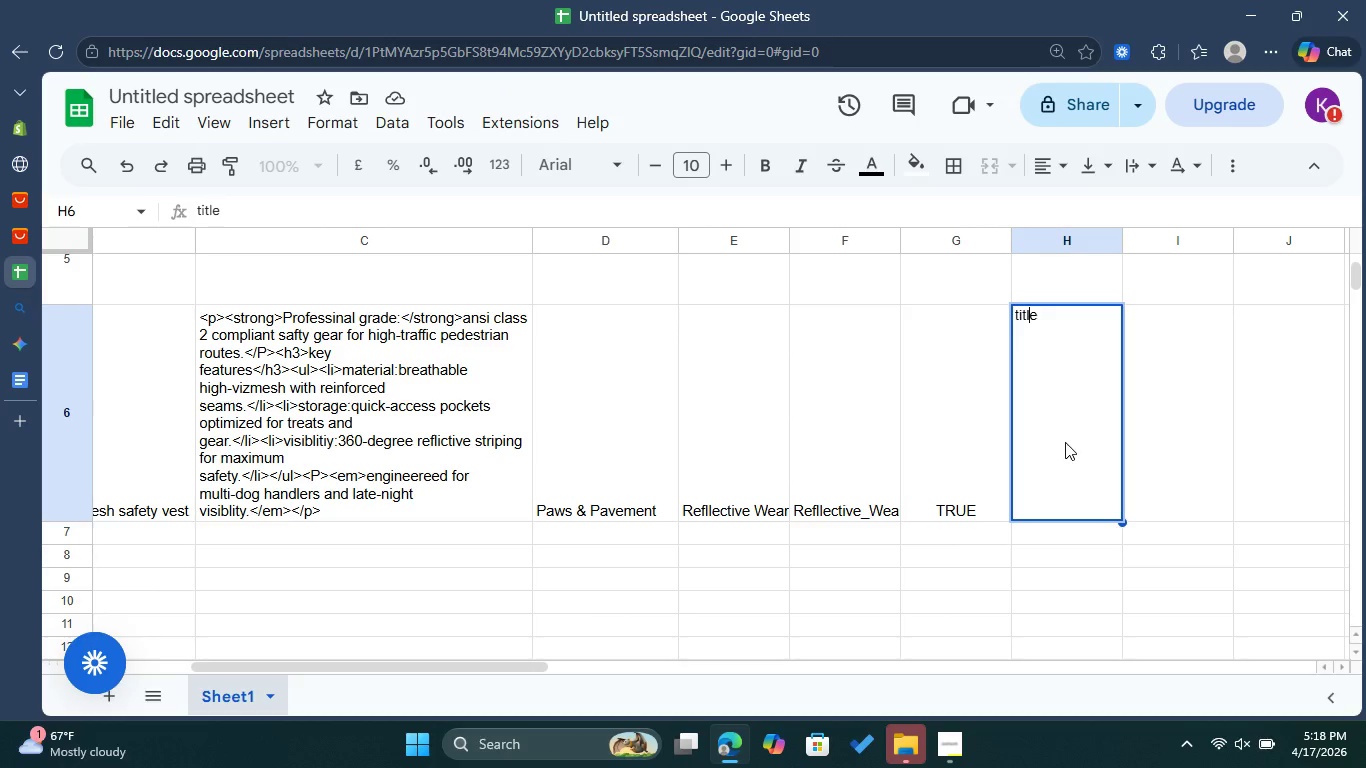 
key(ArrowLeft)
 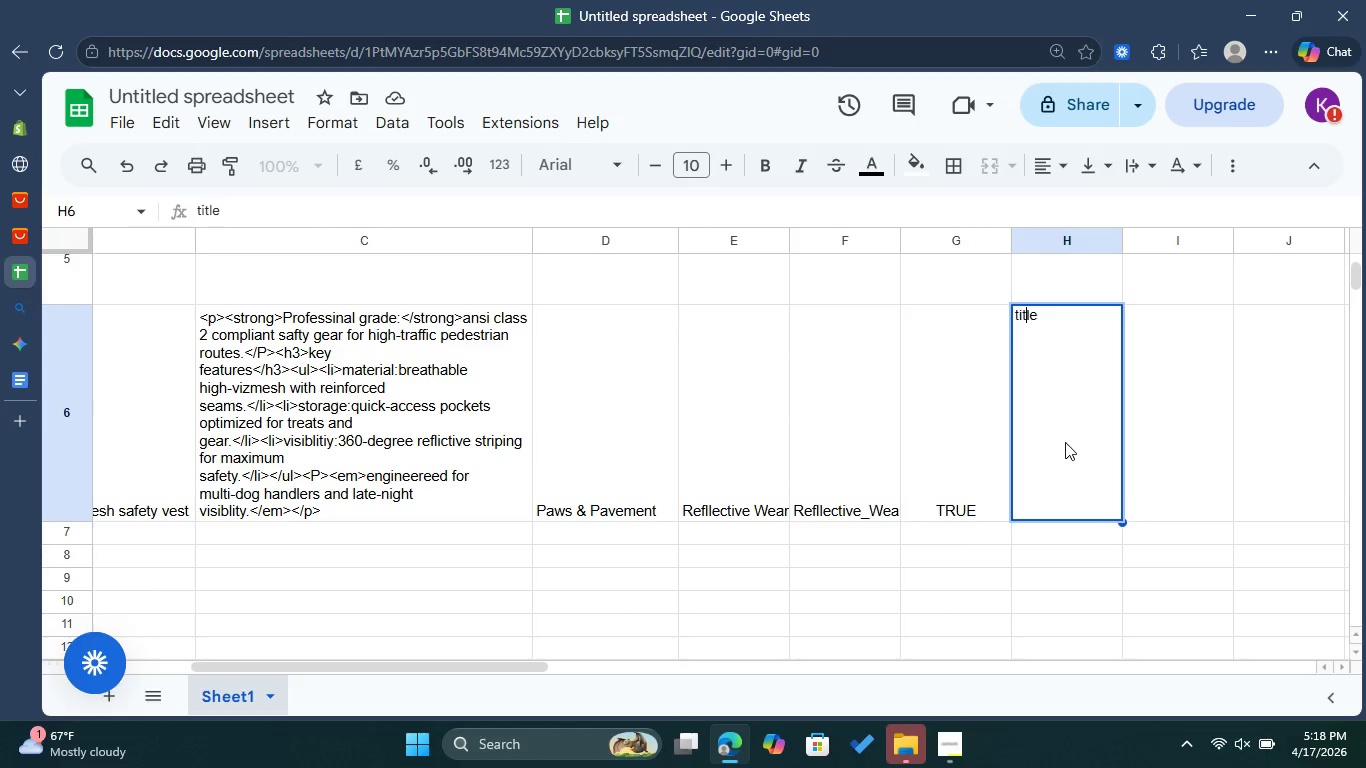 
key(ArrowLeft)
 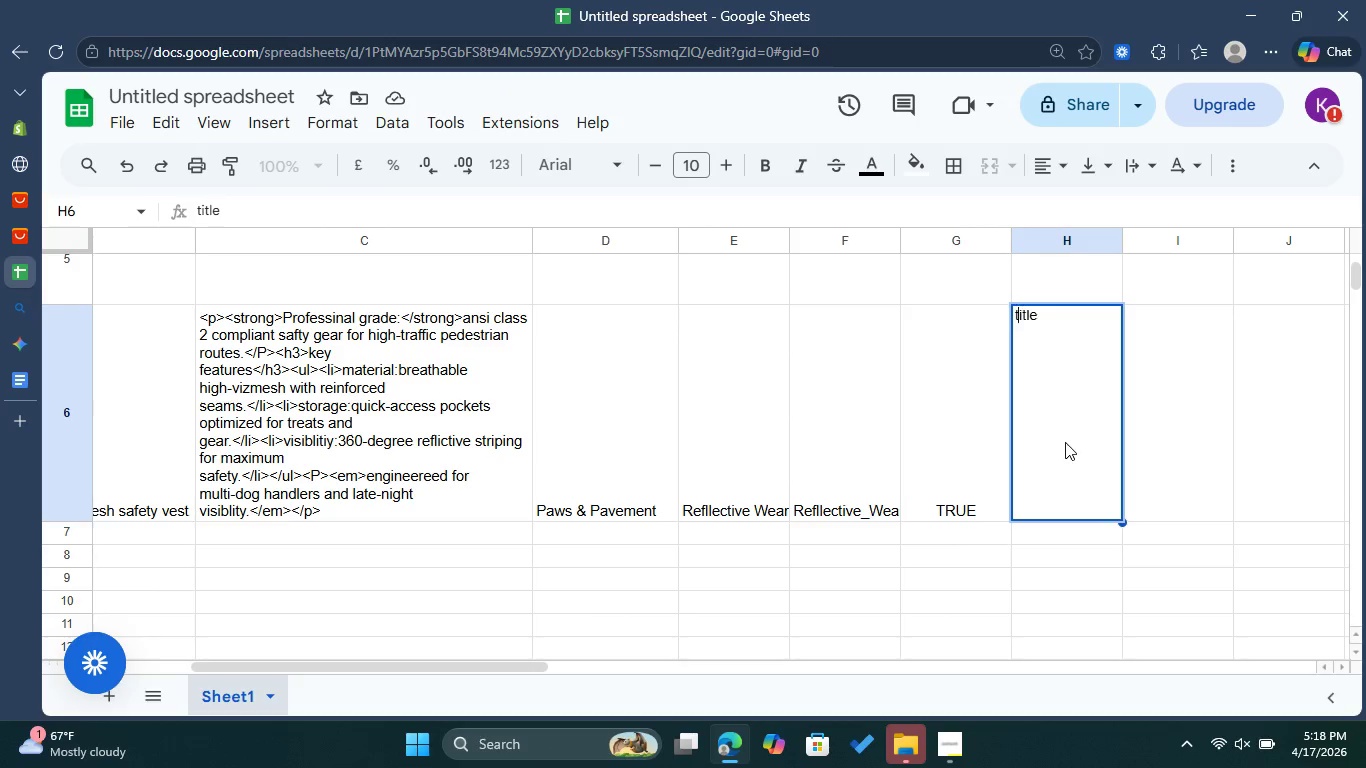 
key(ArrowLeft)
 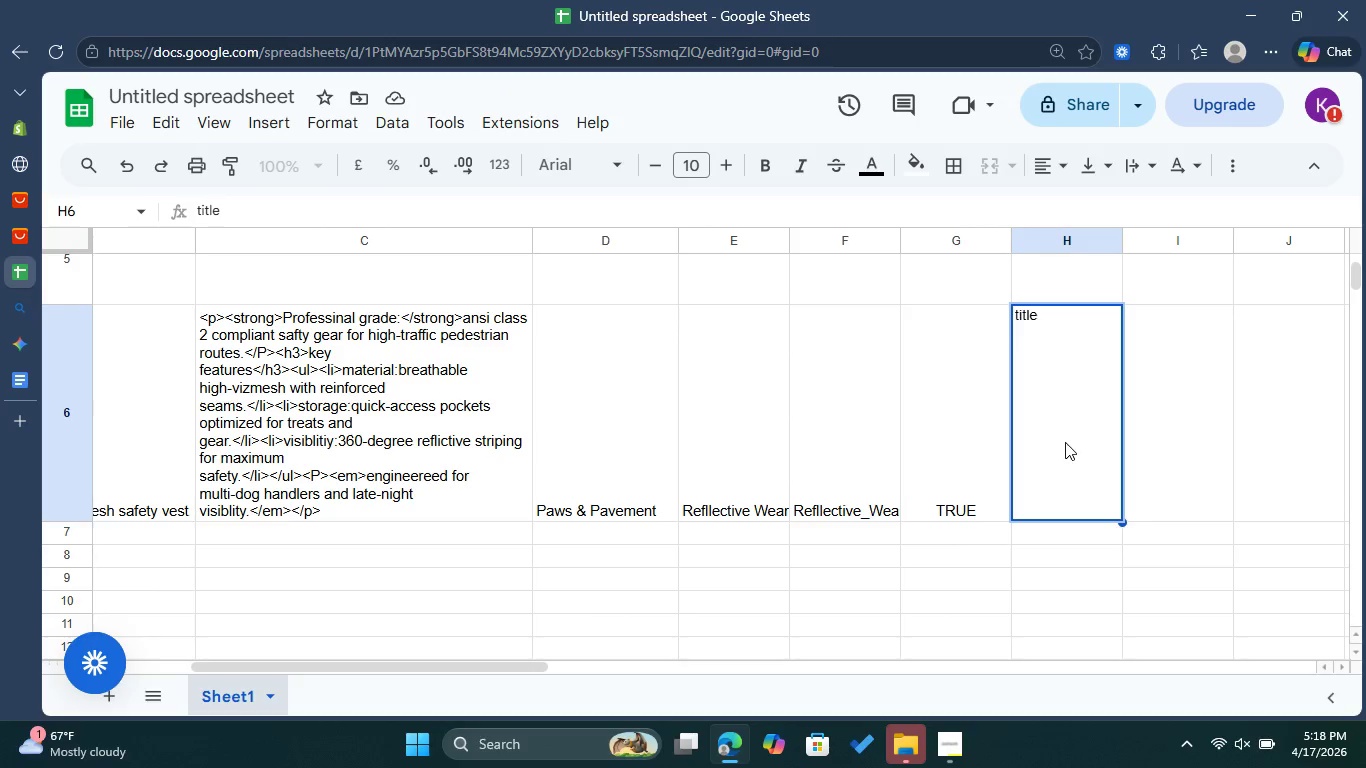 
key(Backspace)
 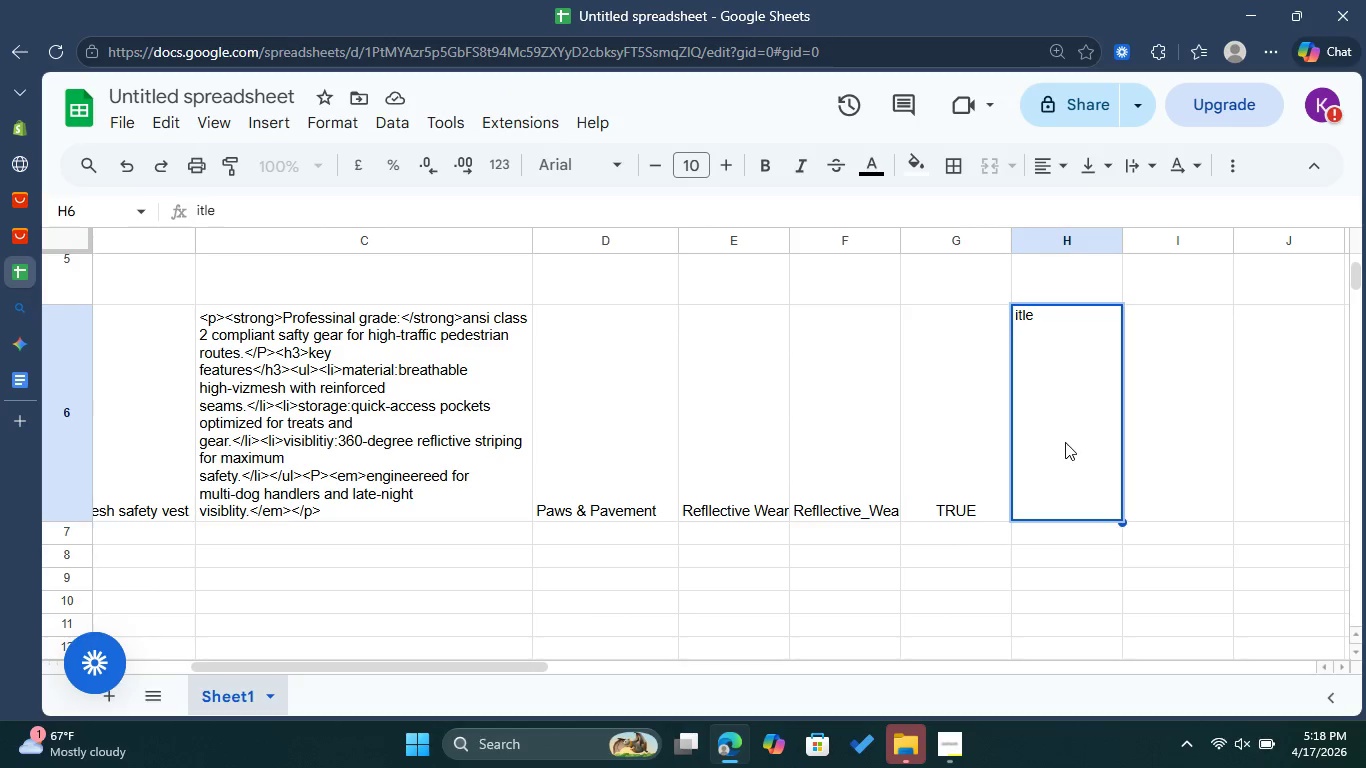 
key(Shift+T)
 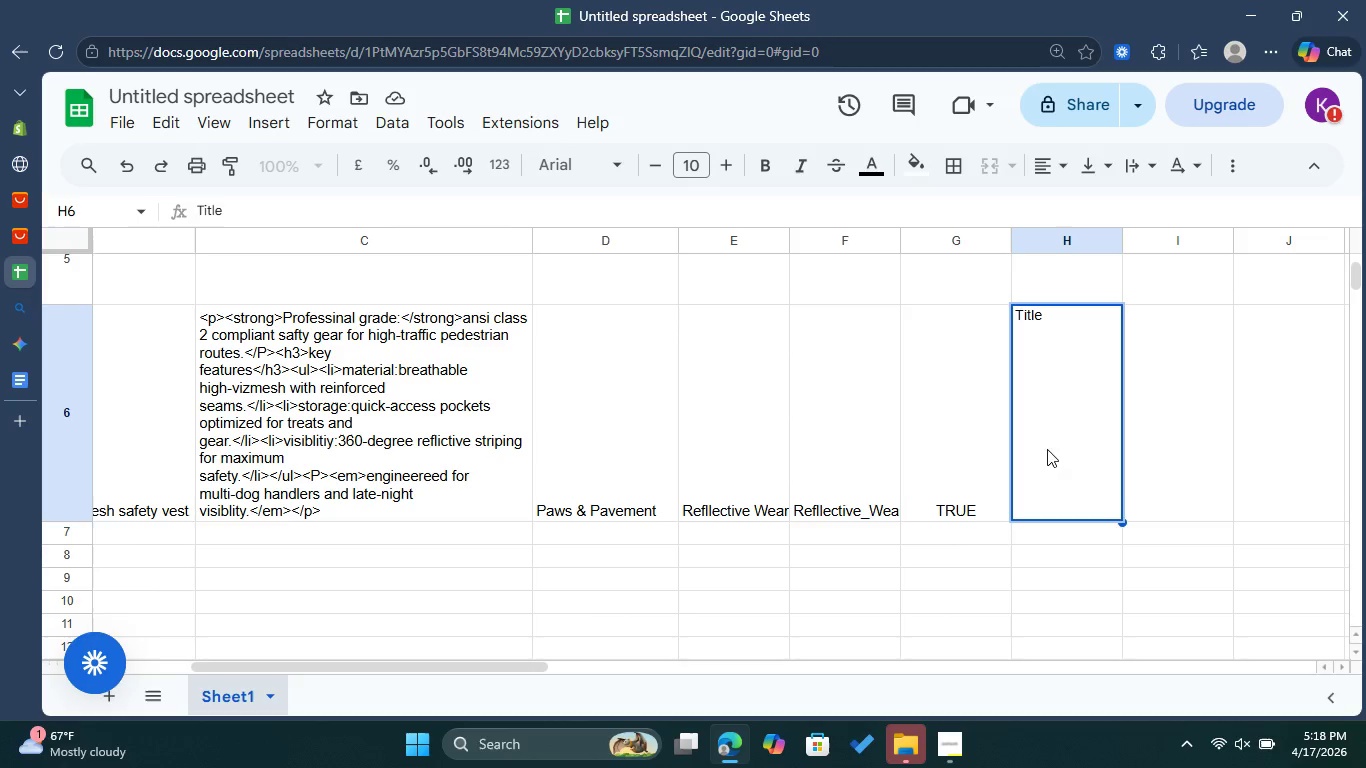 
left_click([1177, 472])
 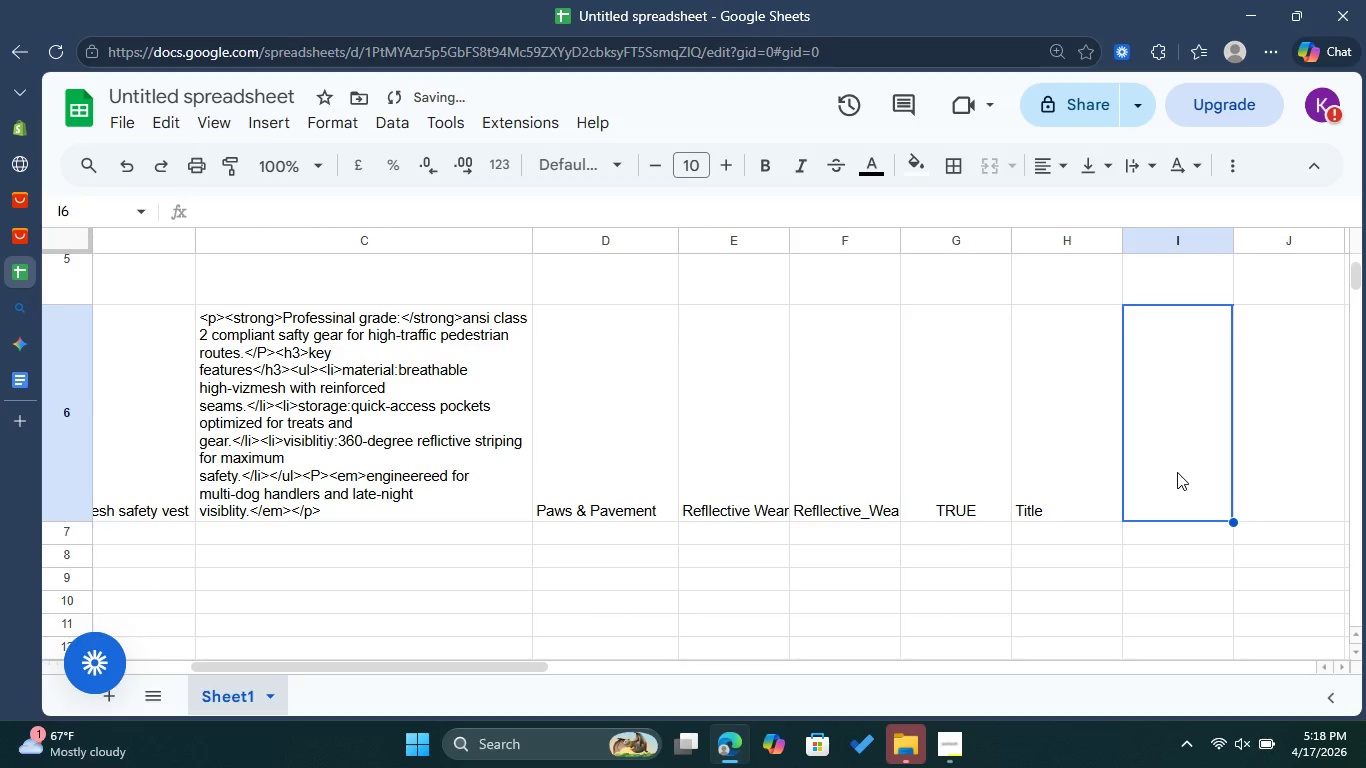 
double_click([1177, 472])
 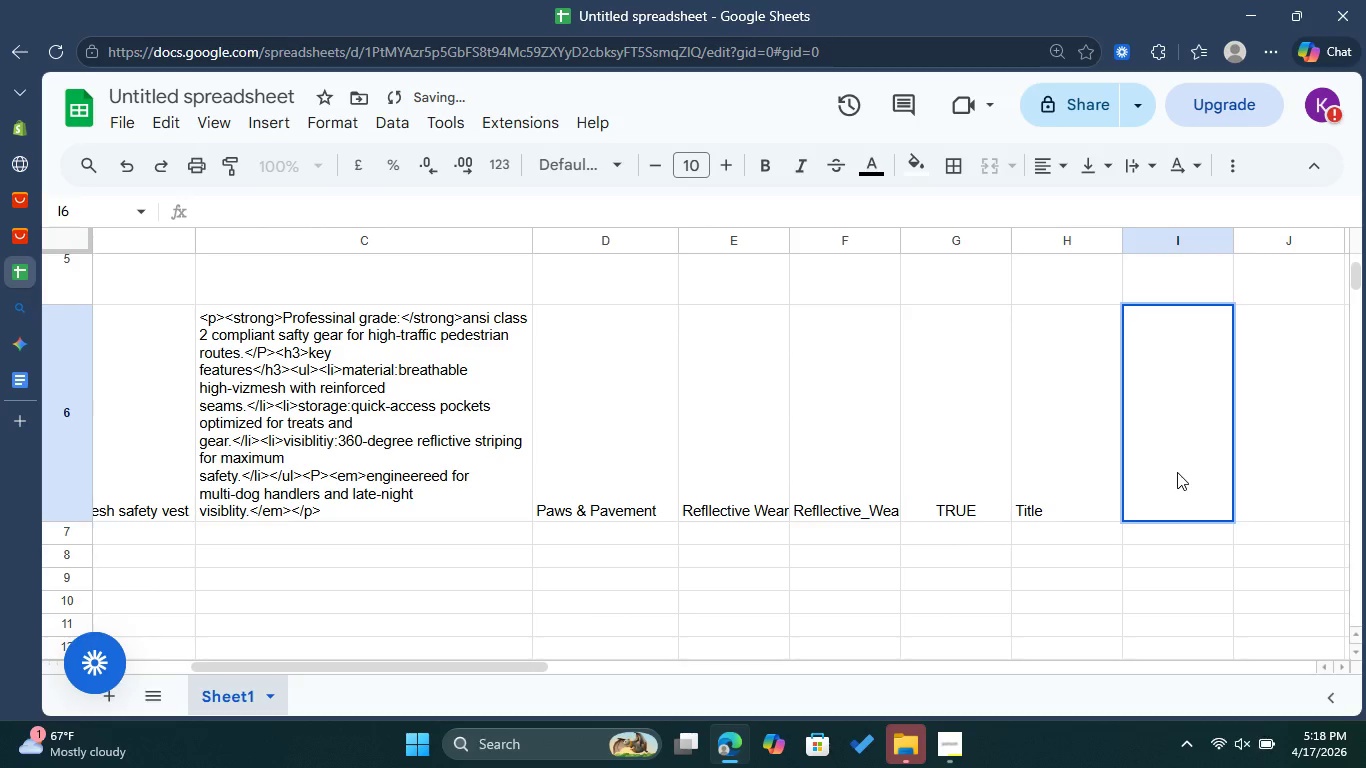 
type(Des)
key(Backspace)
type(fe)
key(Backspace)
type(ault)
 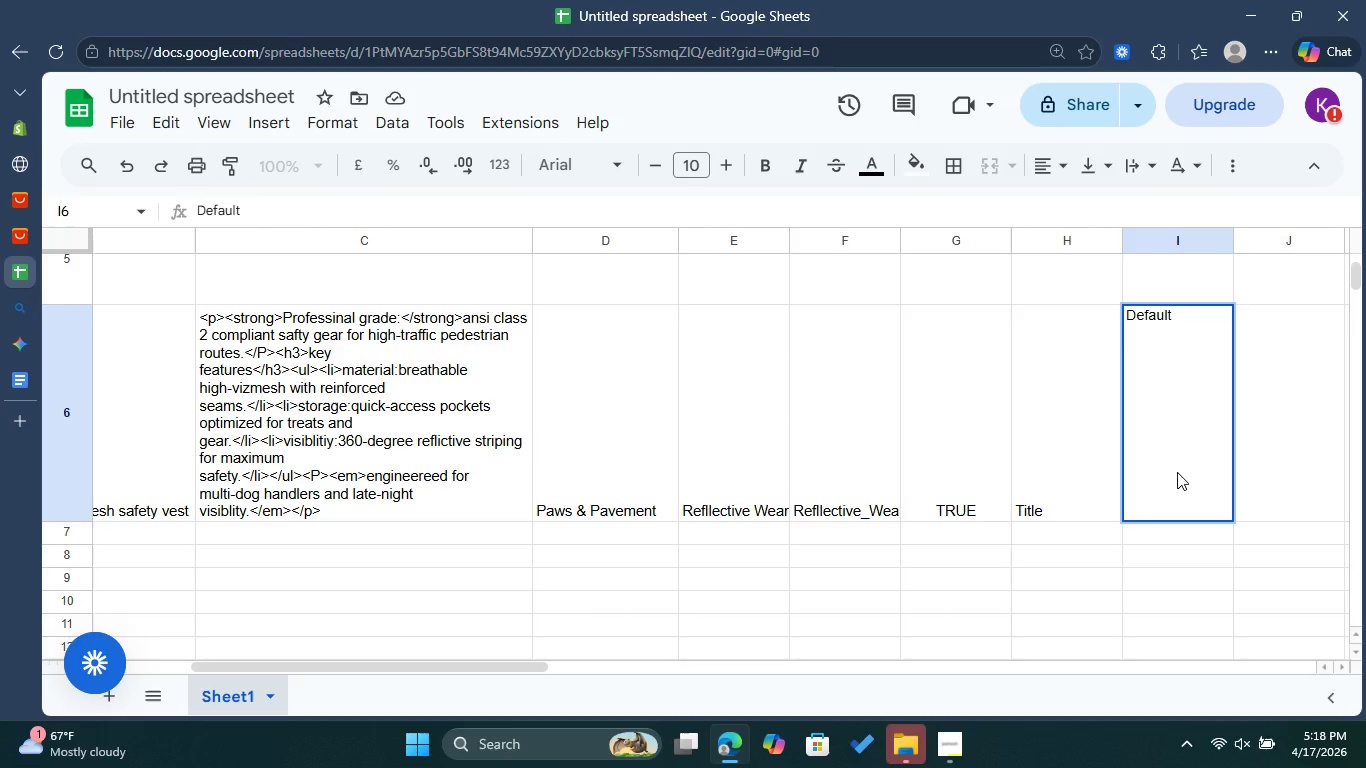 
type( Title)
 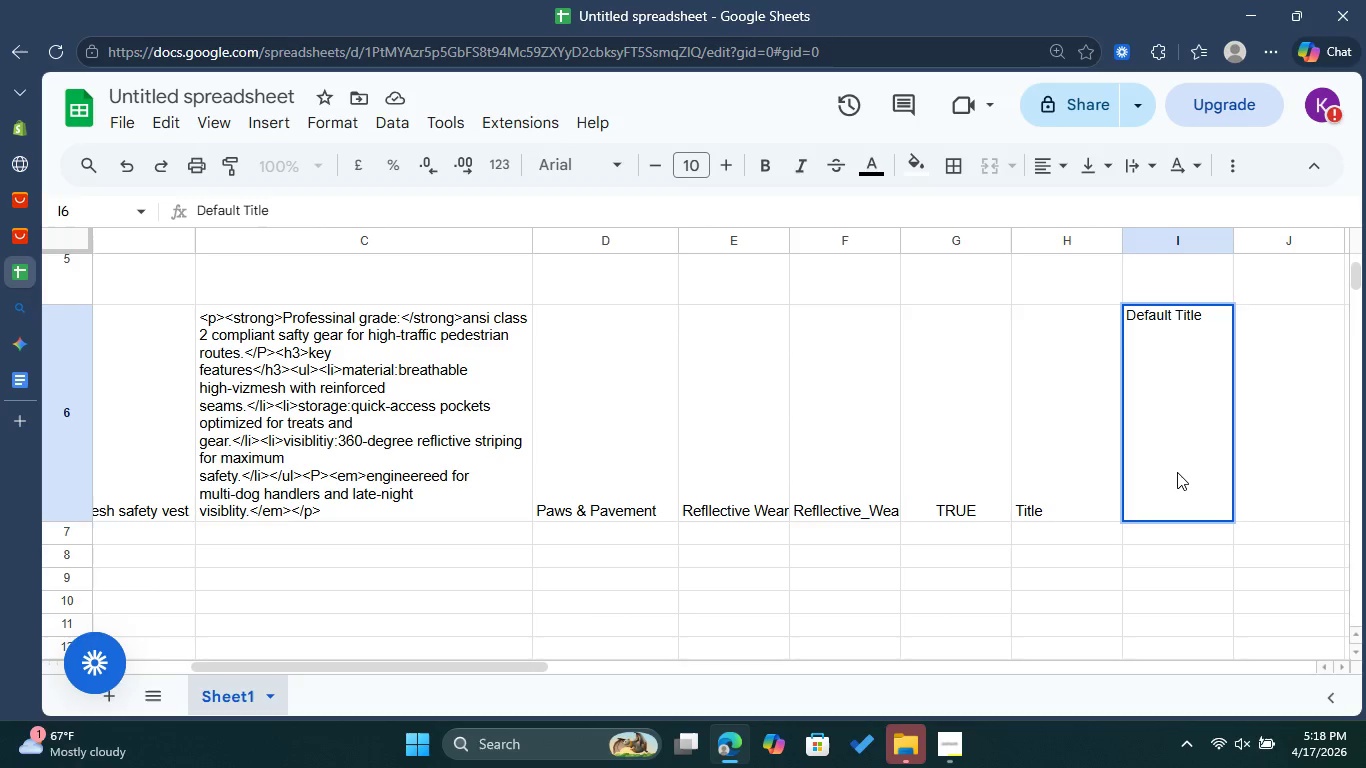 
double_click([1324, 480])
 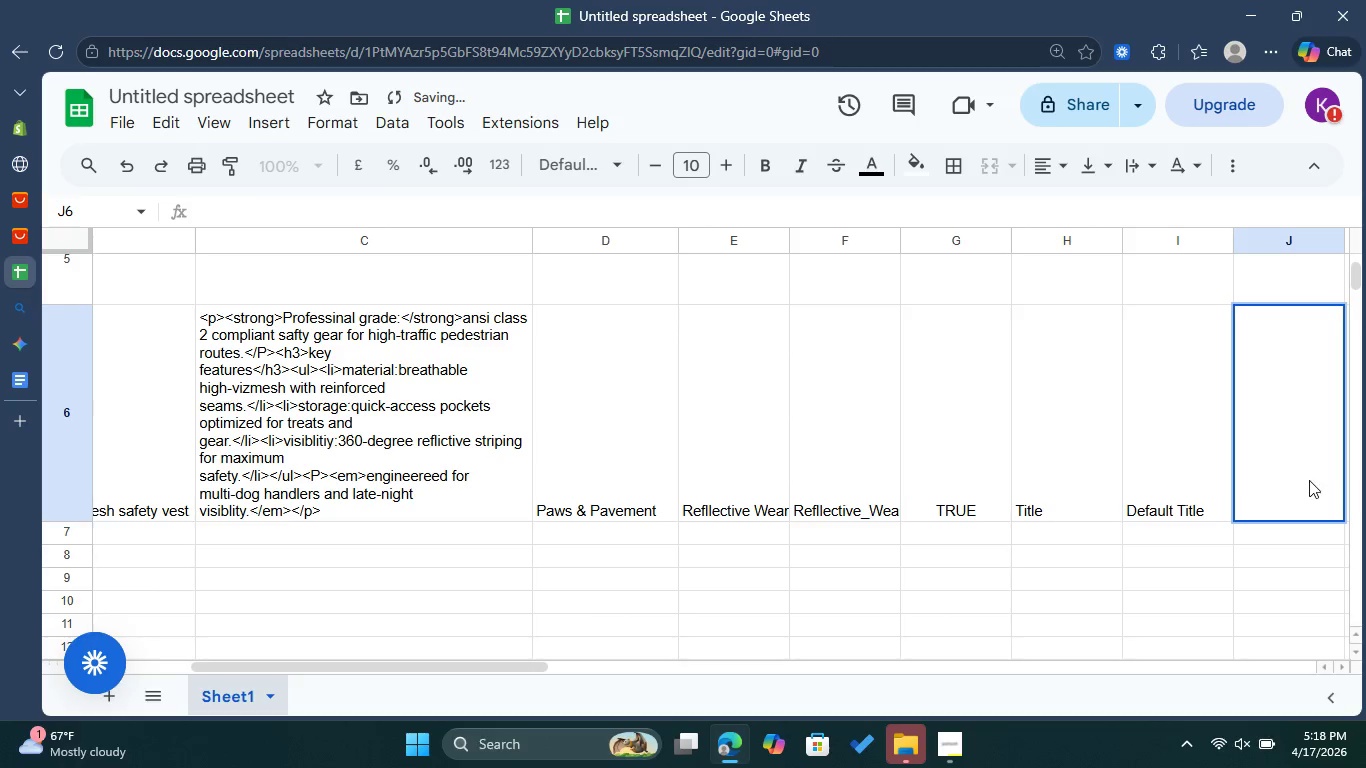 
left_click([1309, 480])
 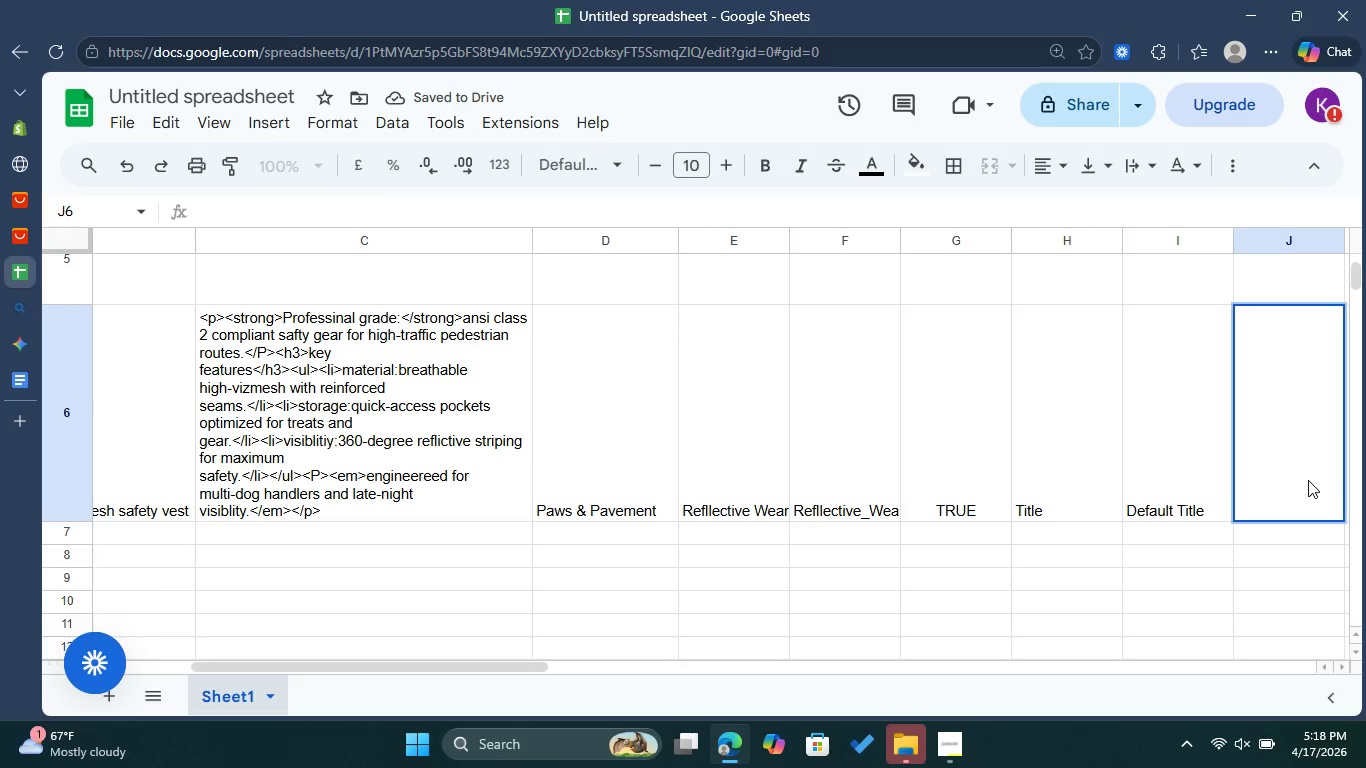 
type(MM)
 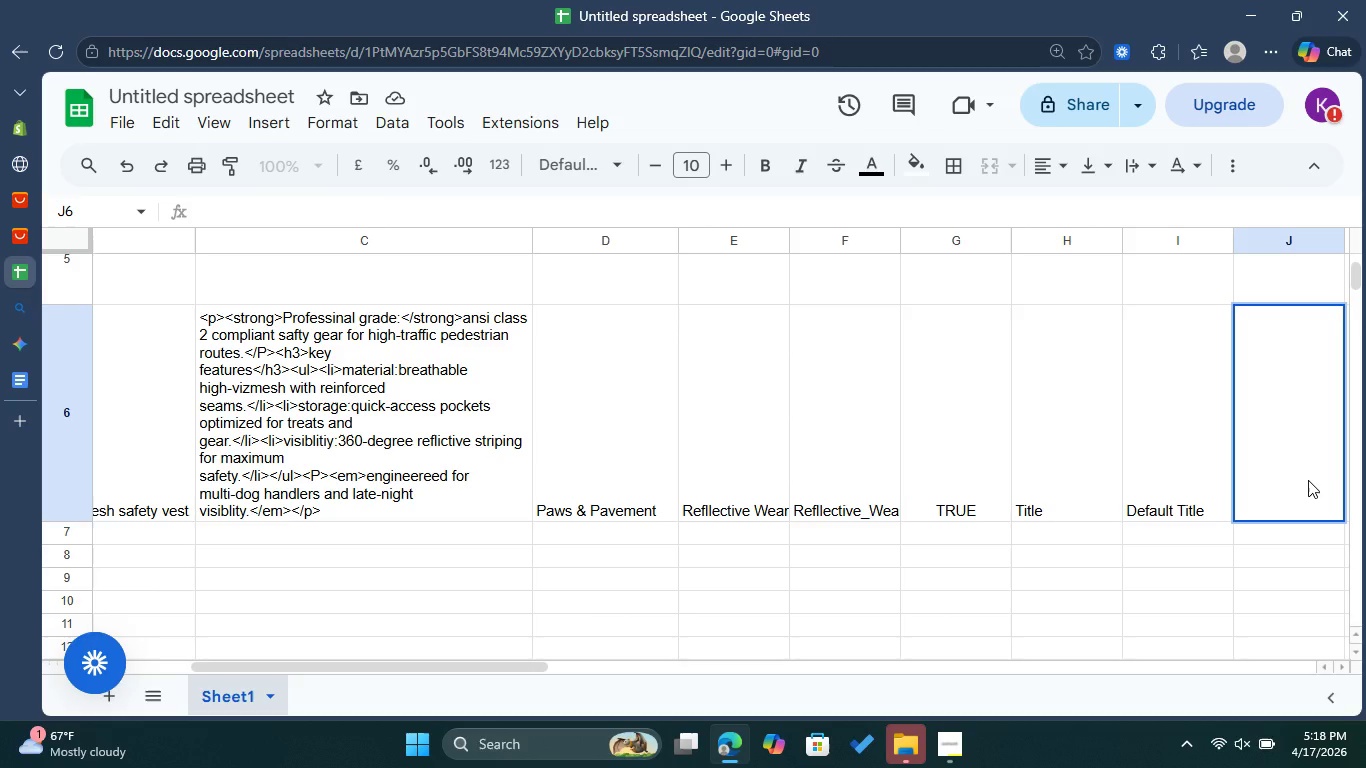 
left_click([936, 369])
 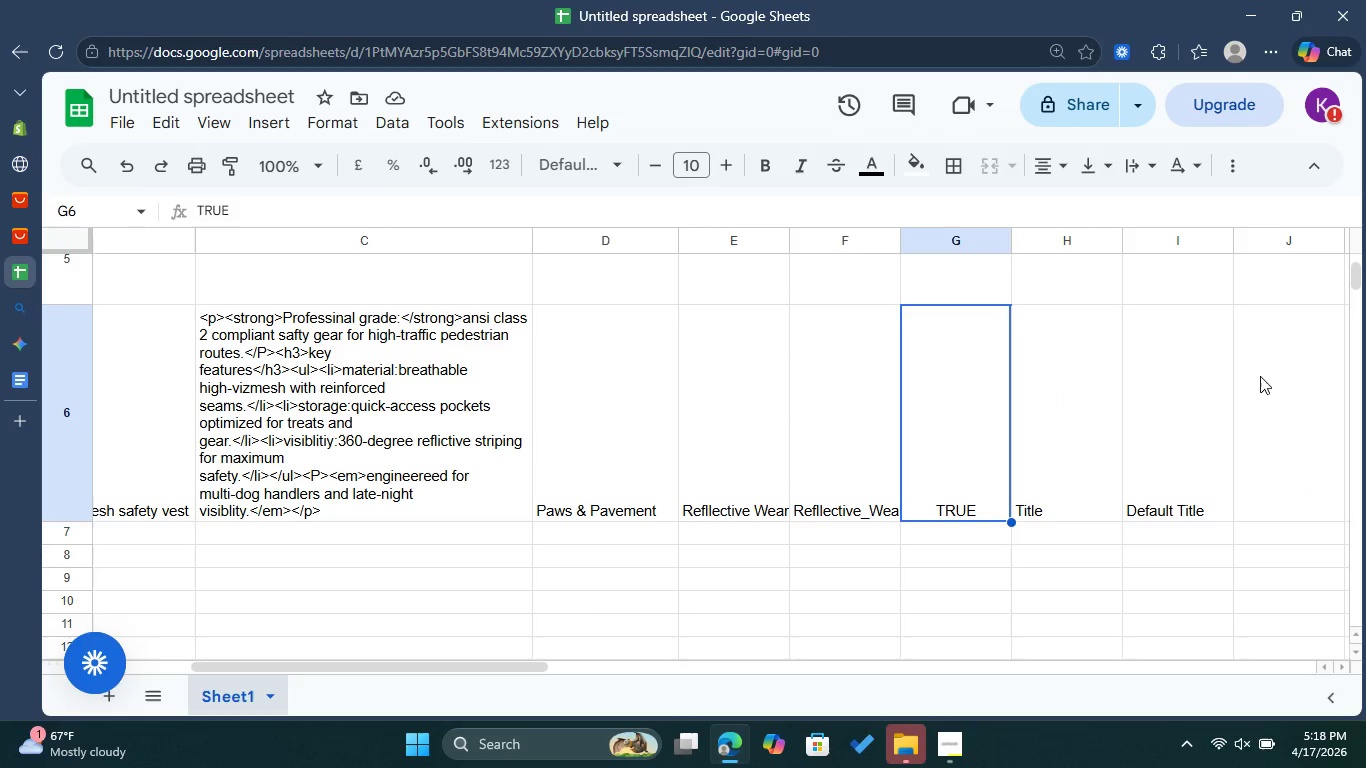 
left_click([1260, 376])
 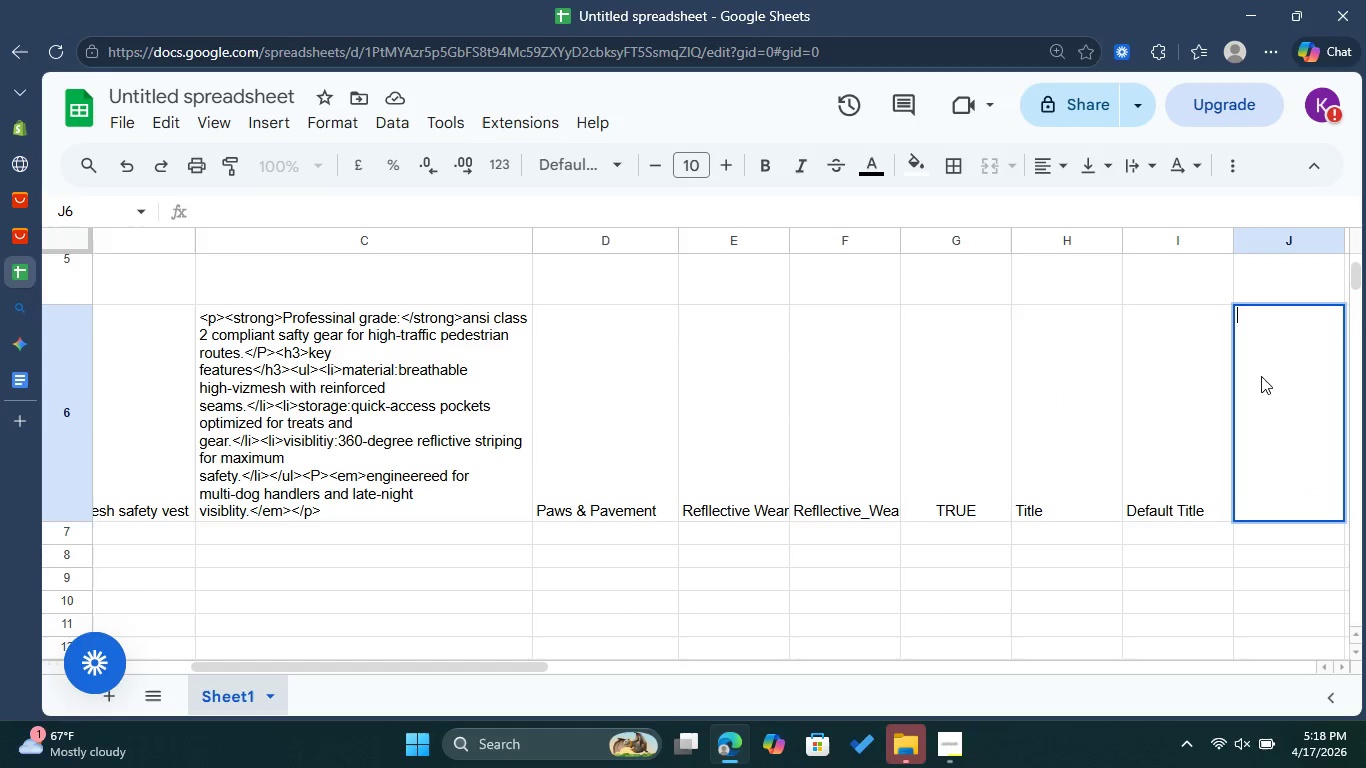 
type(MM-03)
 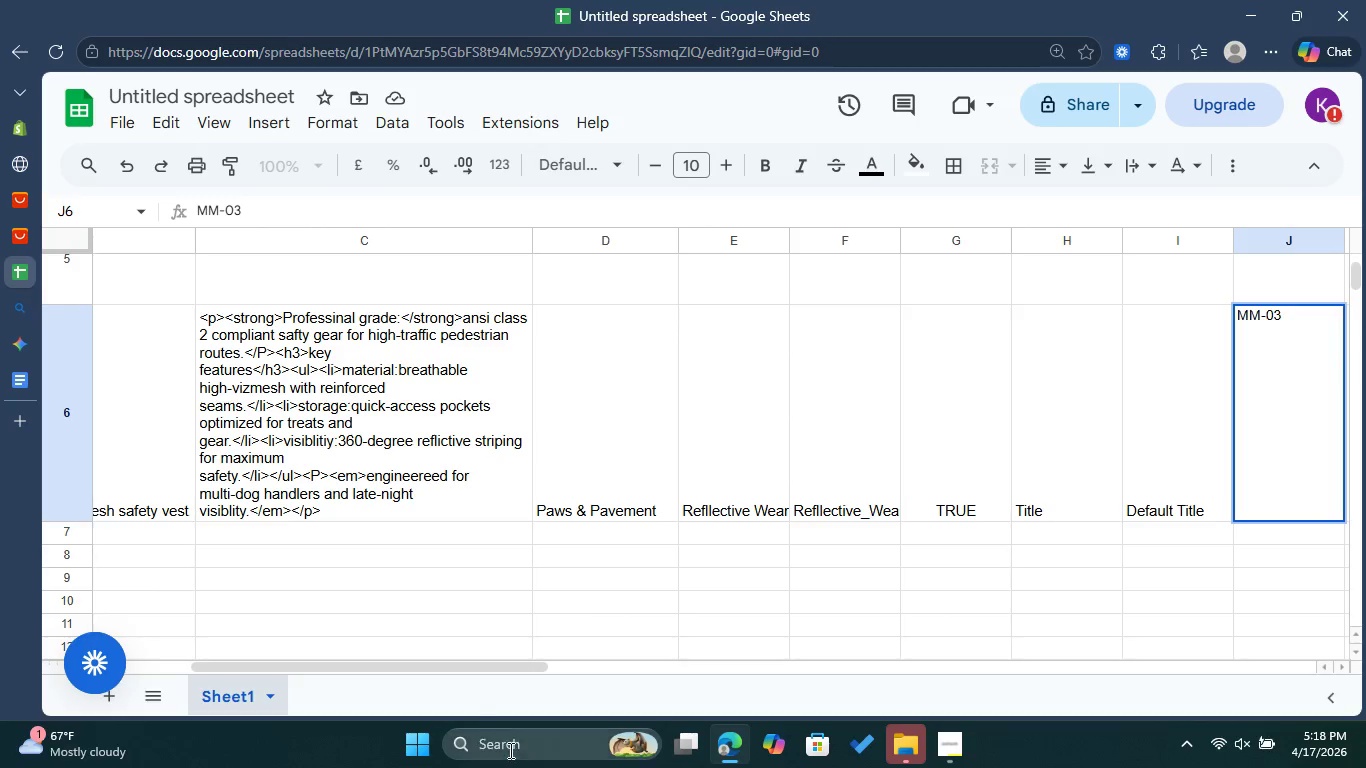 
left_click_drag(start_coordinate=[485, 663], to_coordinate=[678, 675])
 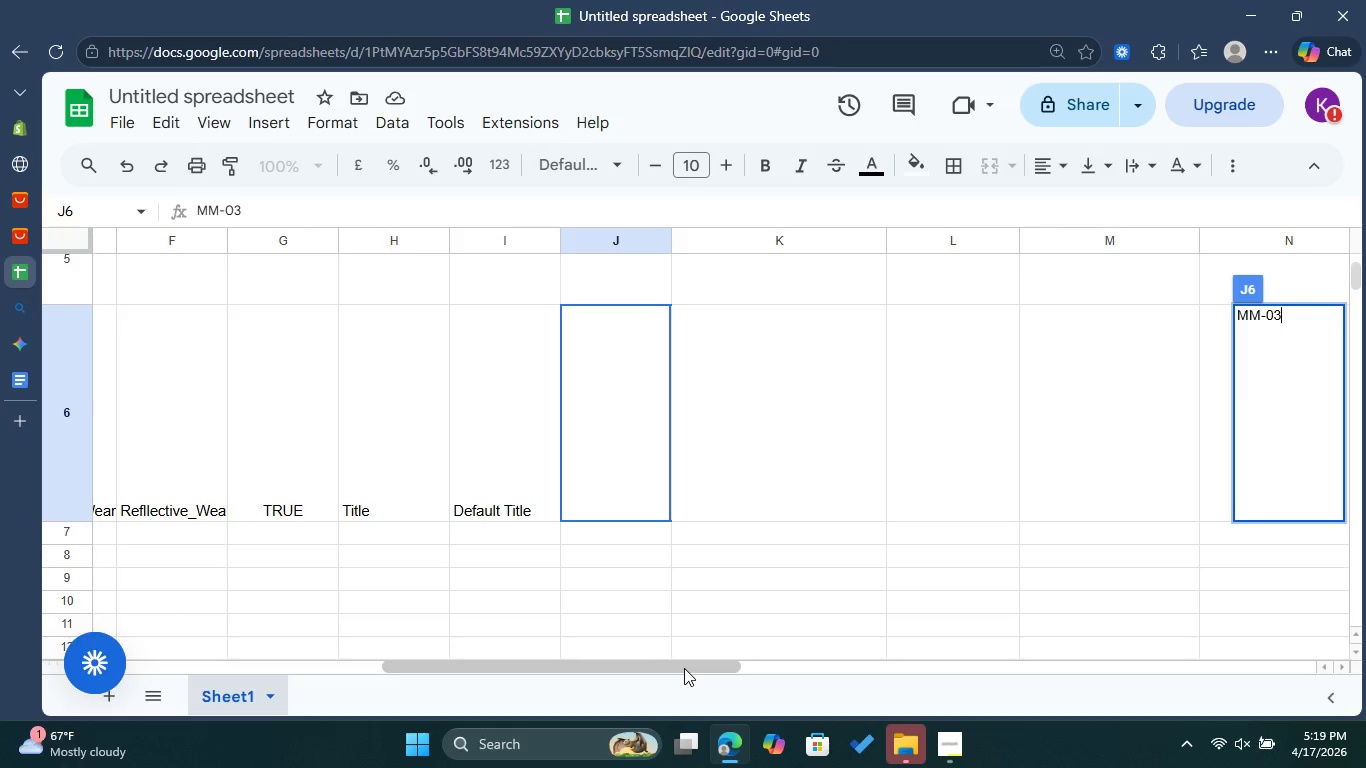 
key(Backspace)
 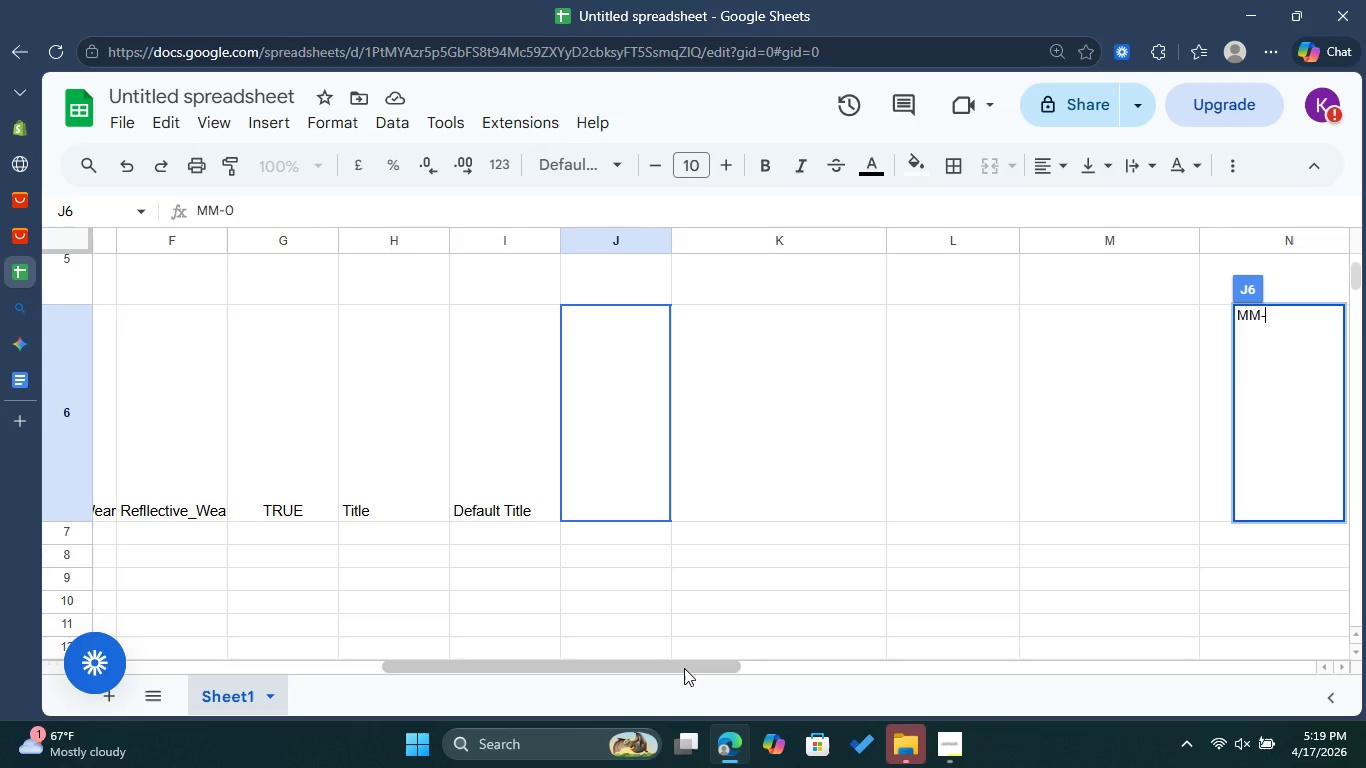 
key(Backspace)
 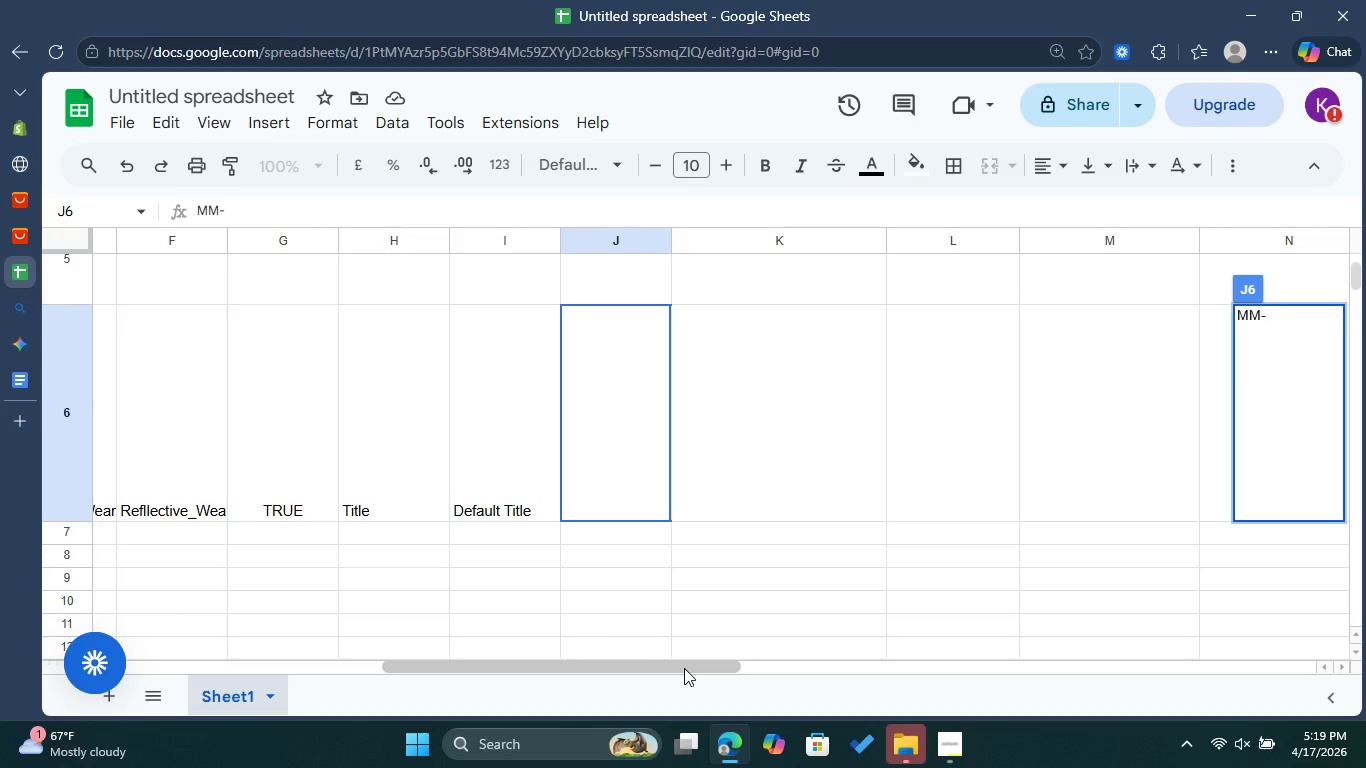 
key(Backspace)
 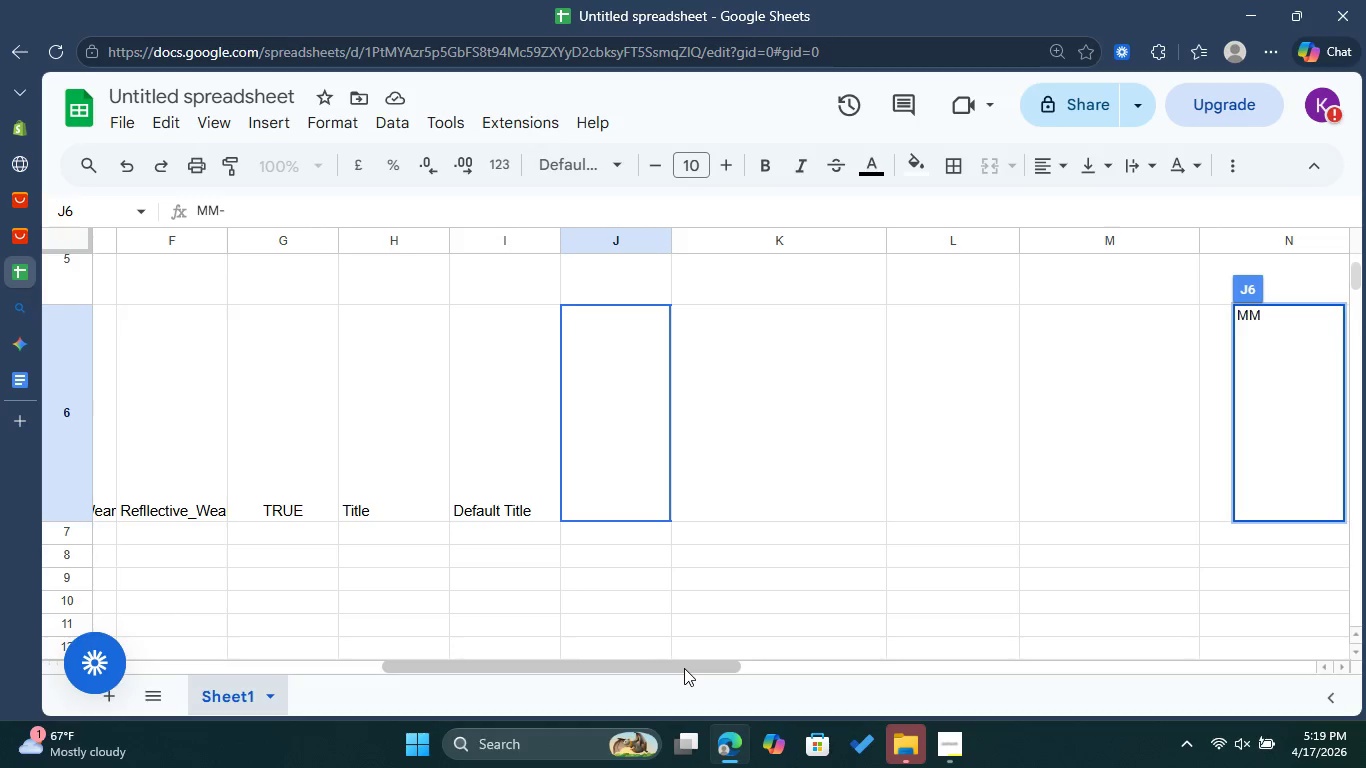 
key(Backspace)
 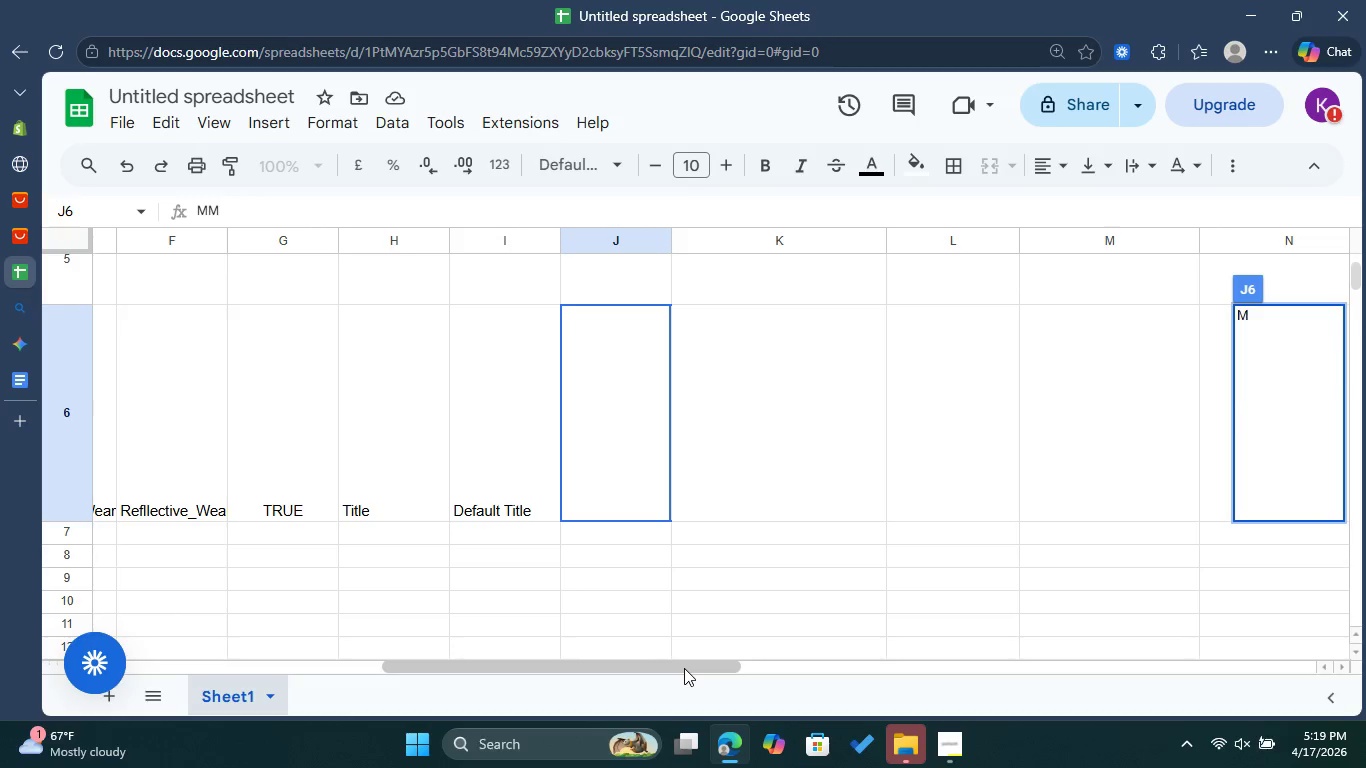 
key(Backspace)
 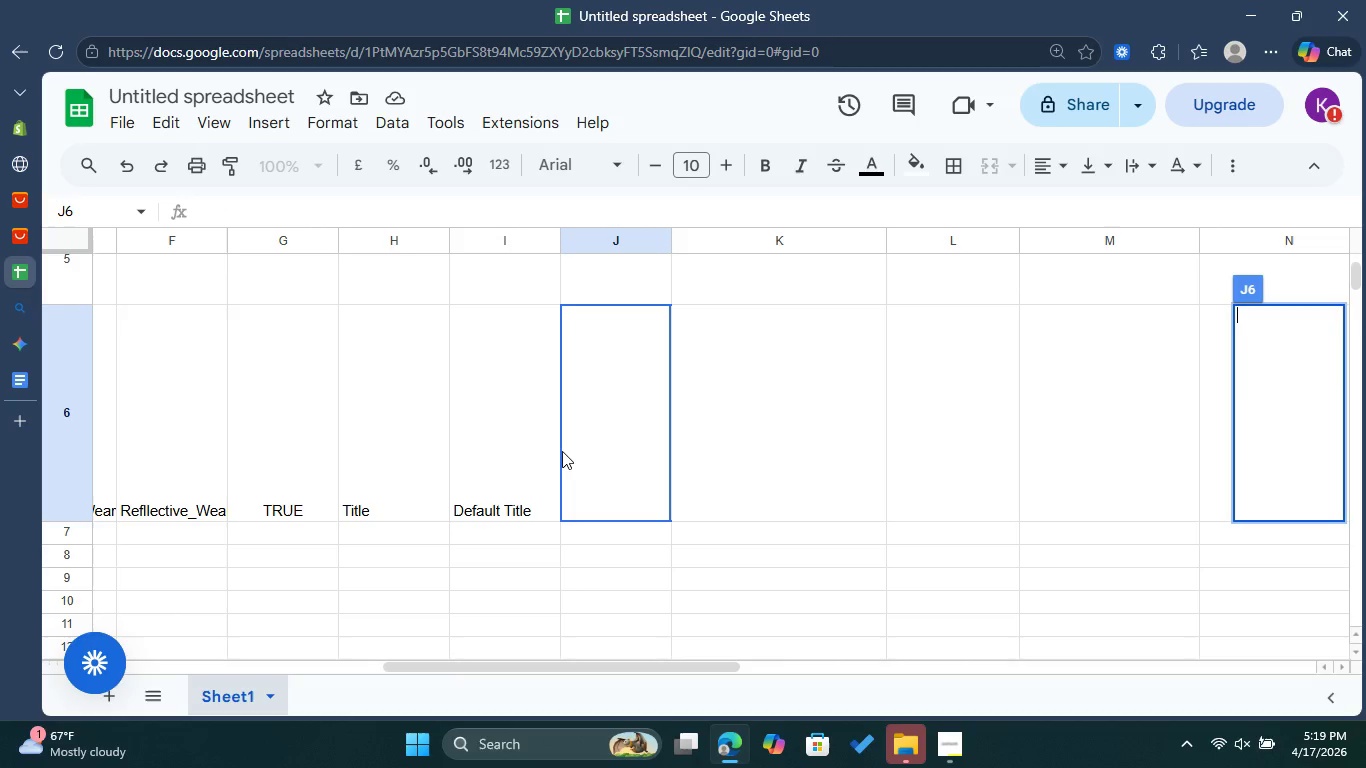 
left_click([562, 451])
 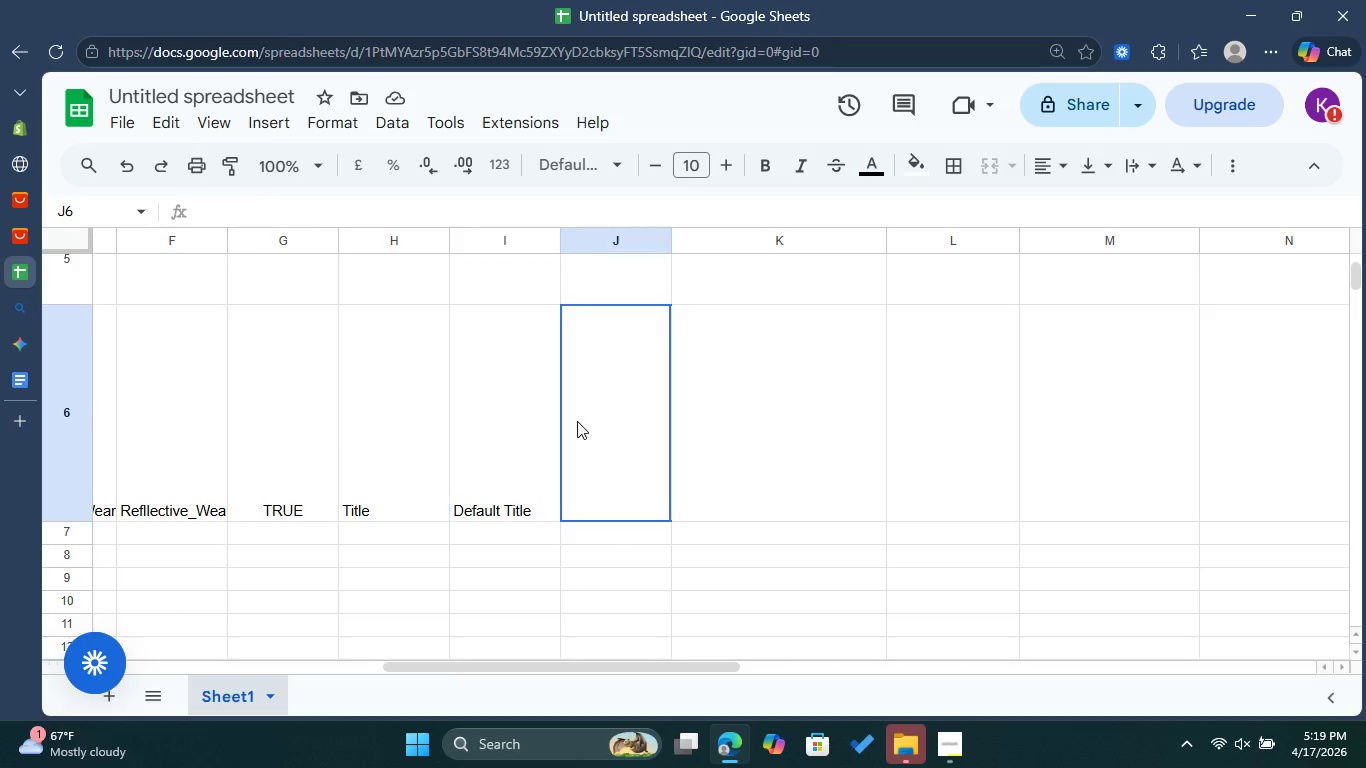 
double_click([577, 421])
 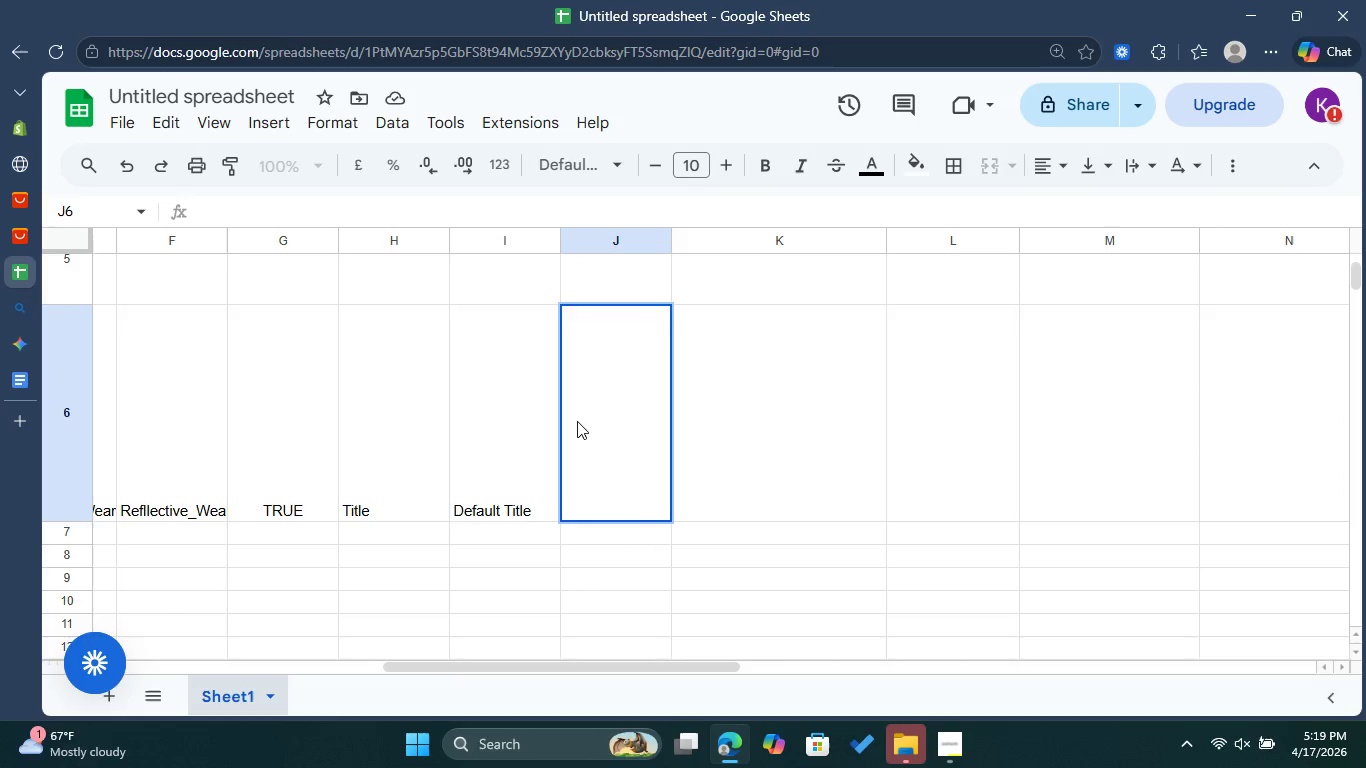 
type(MM-03)
 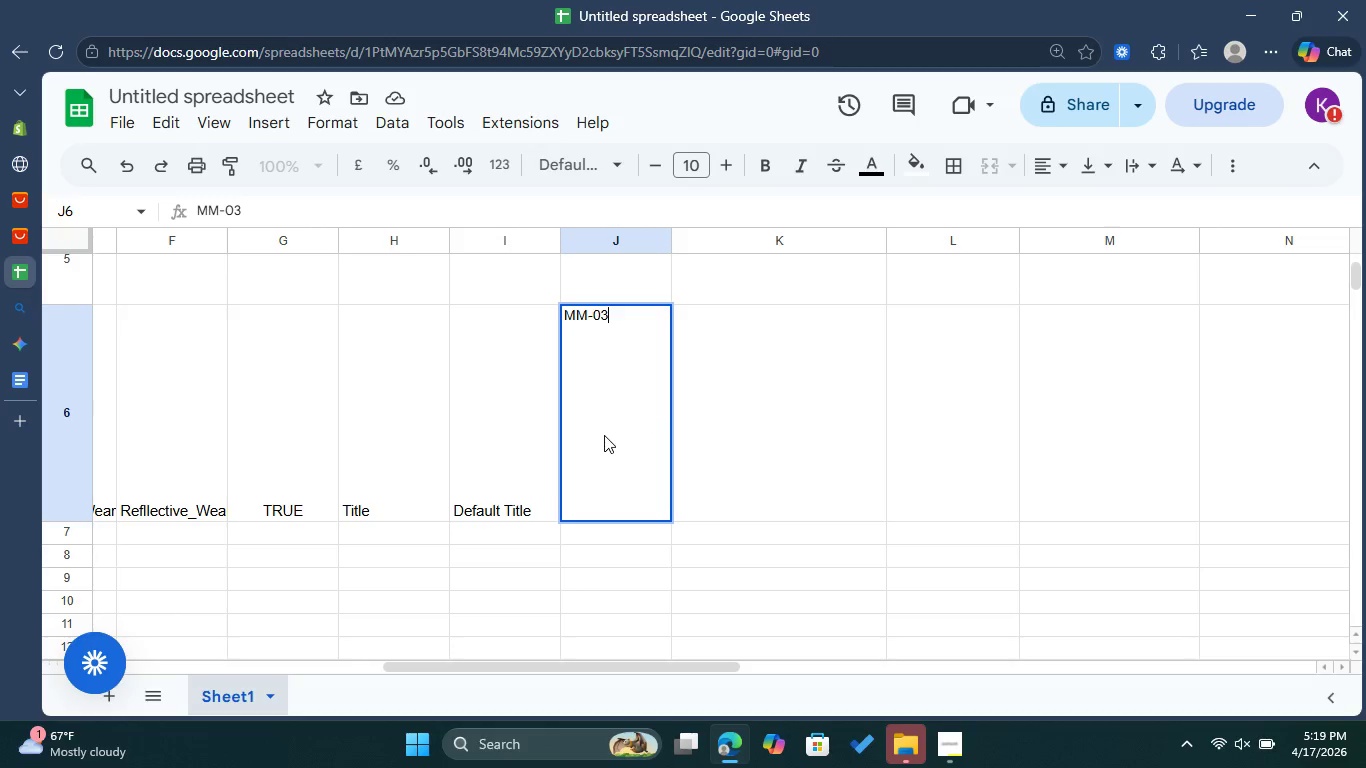 
wait(11.41)
 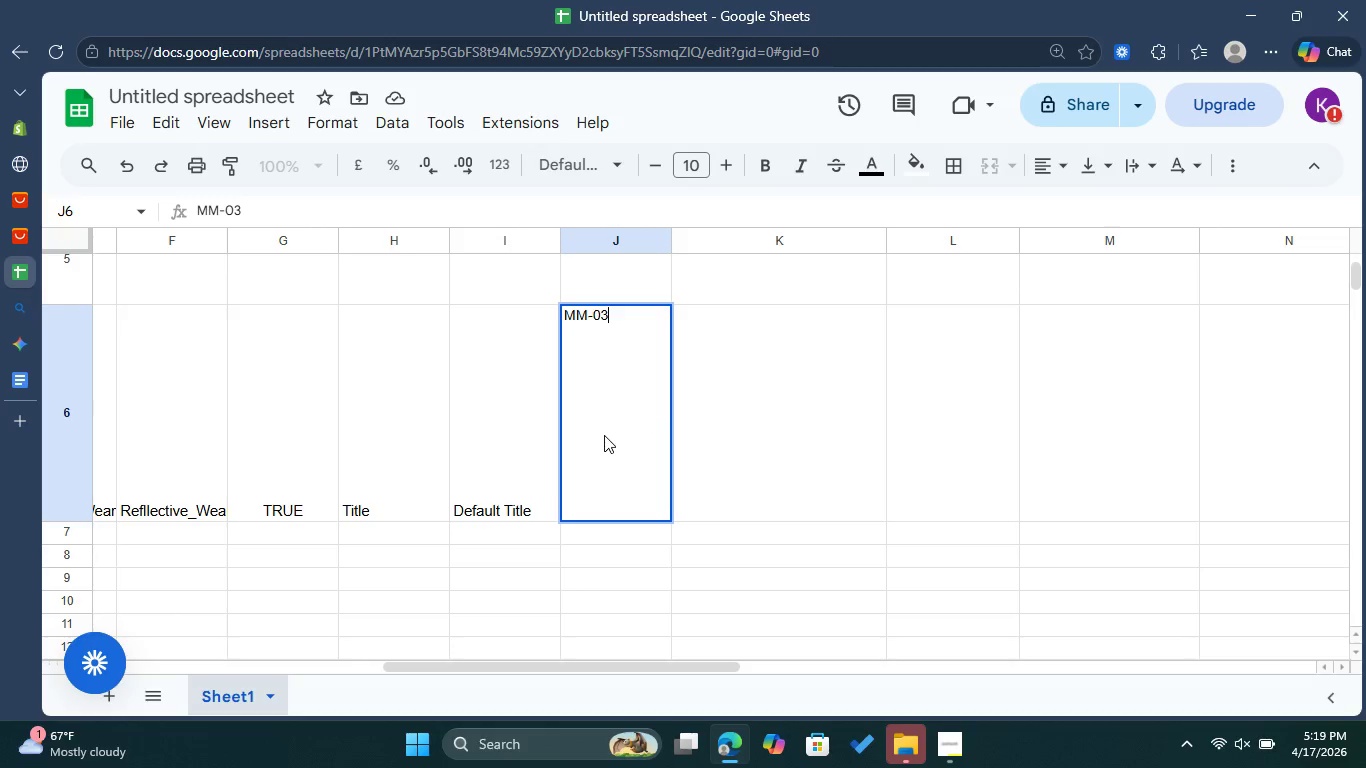 
double_click([817, 392])
 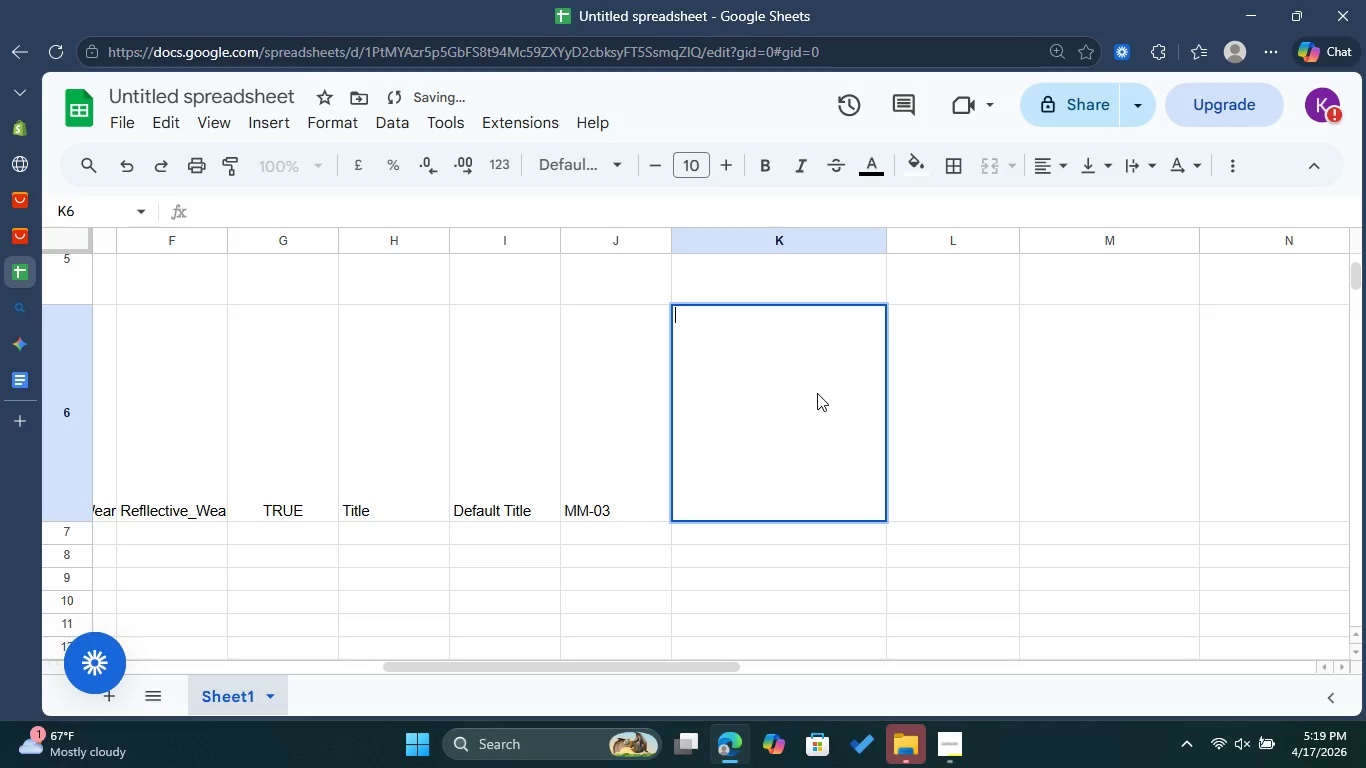 
type(shopify)
 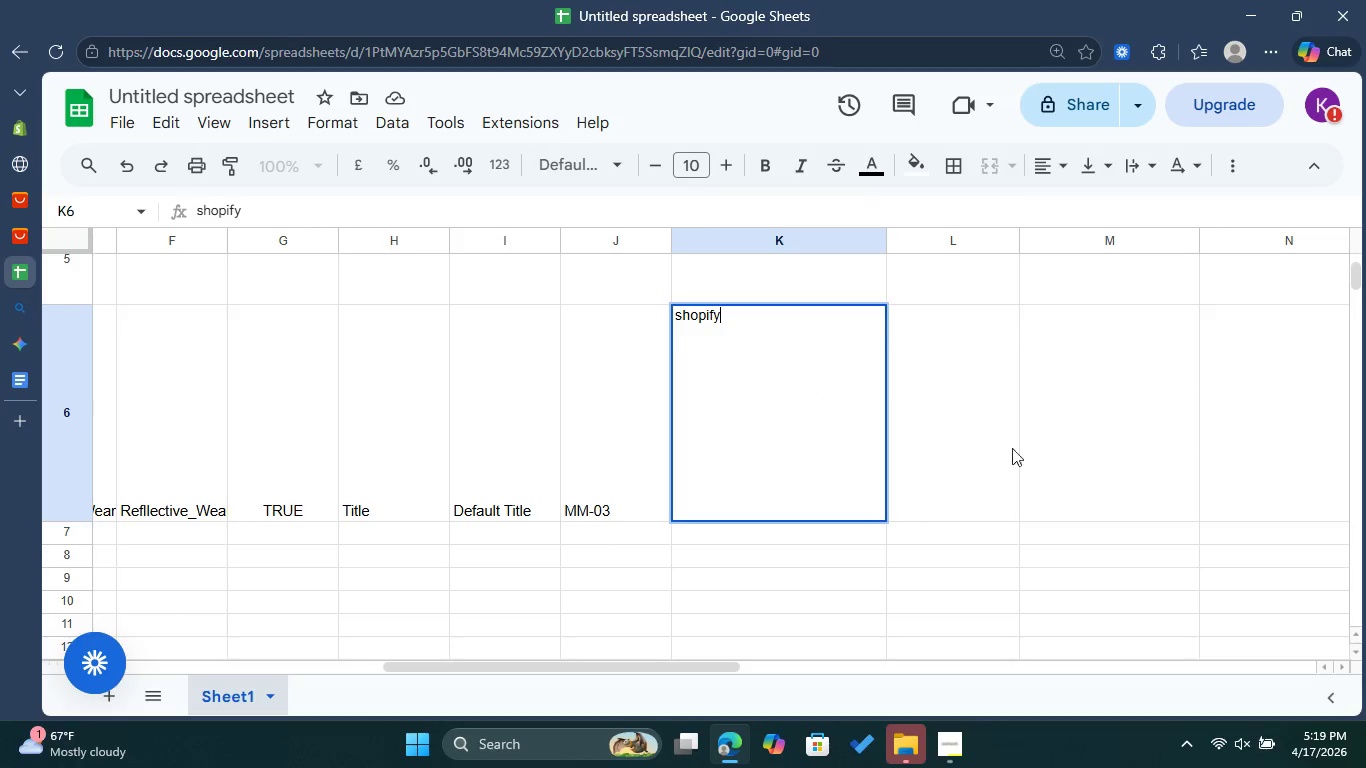 
double_click([977, 471])
 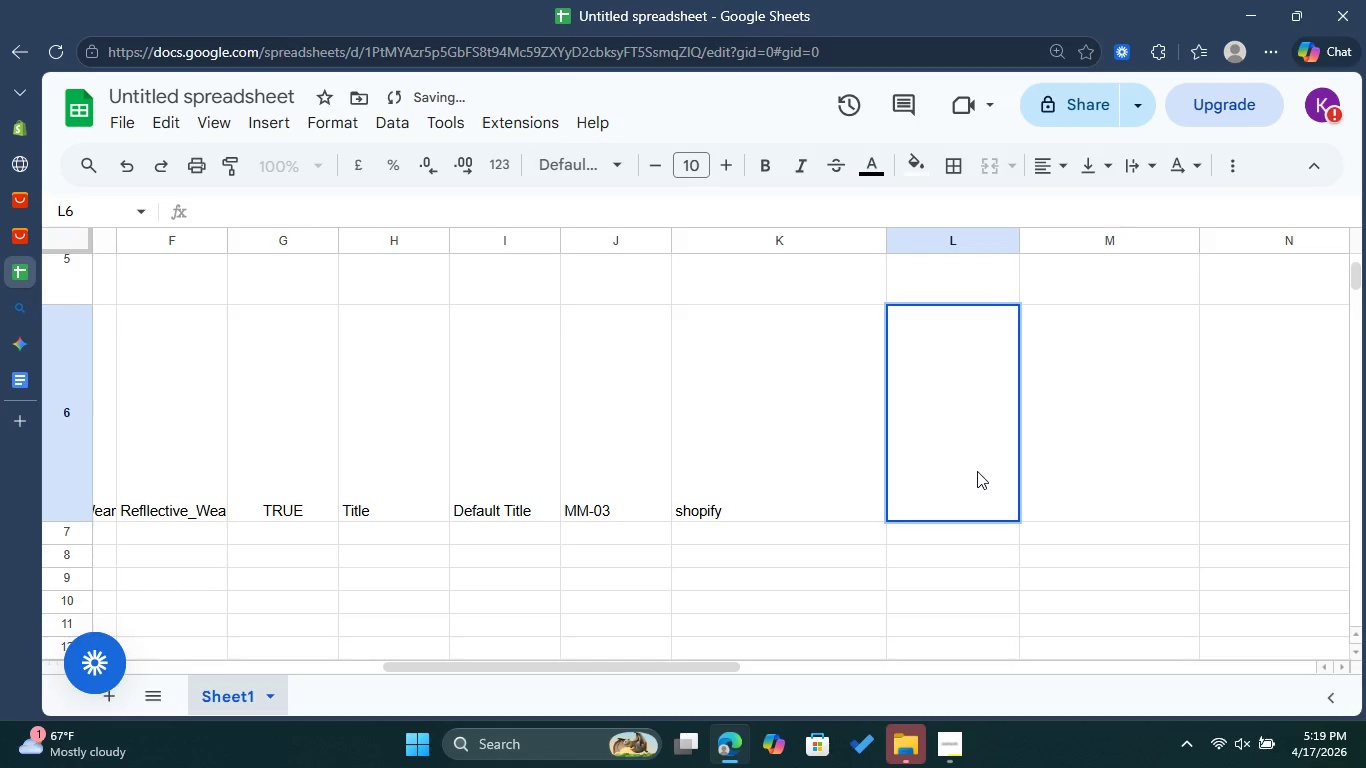 
type(100)
 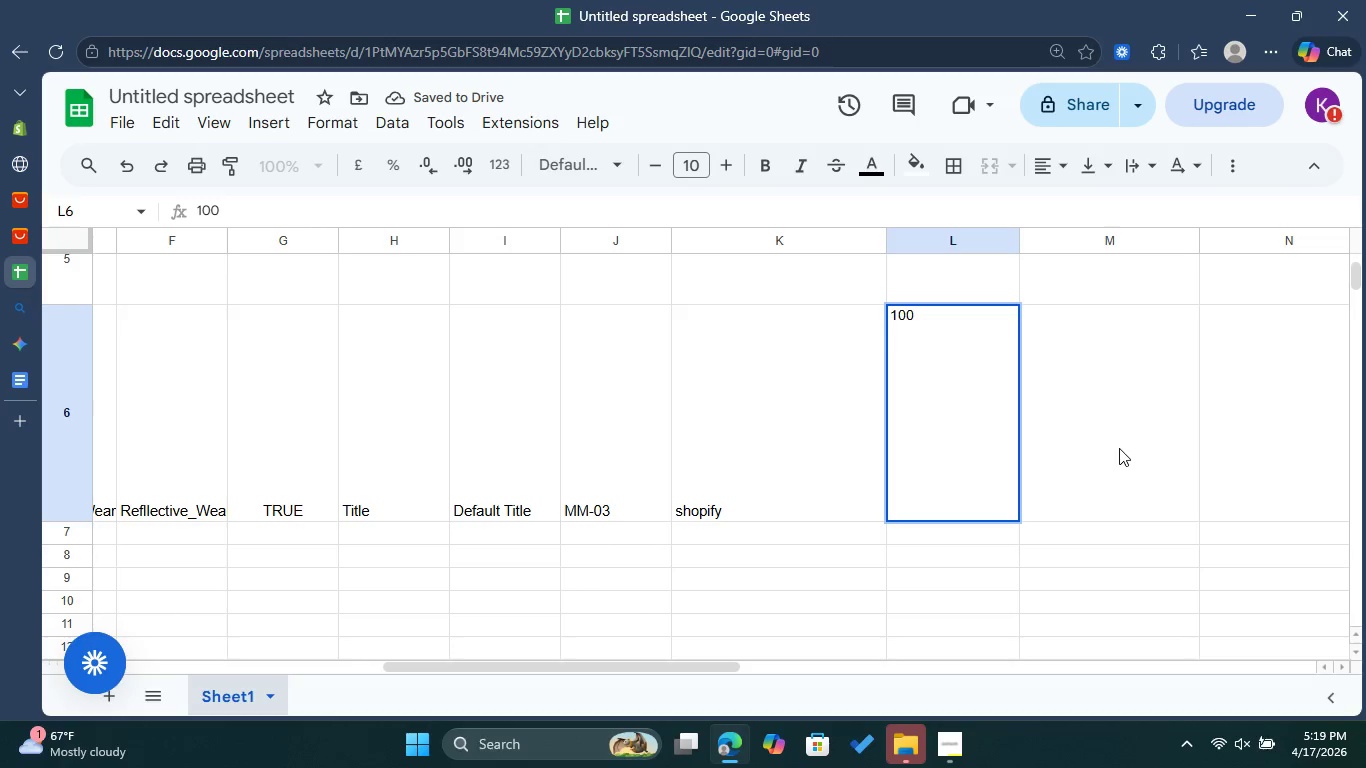 
left_click_drag(start_coordinate=[1119, 448], to_coordinate=[1130, 449])
 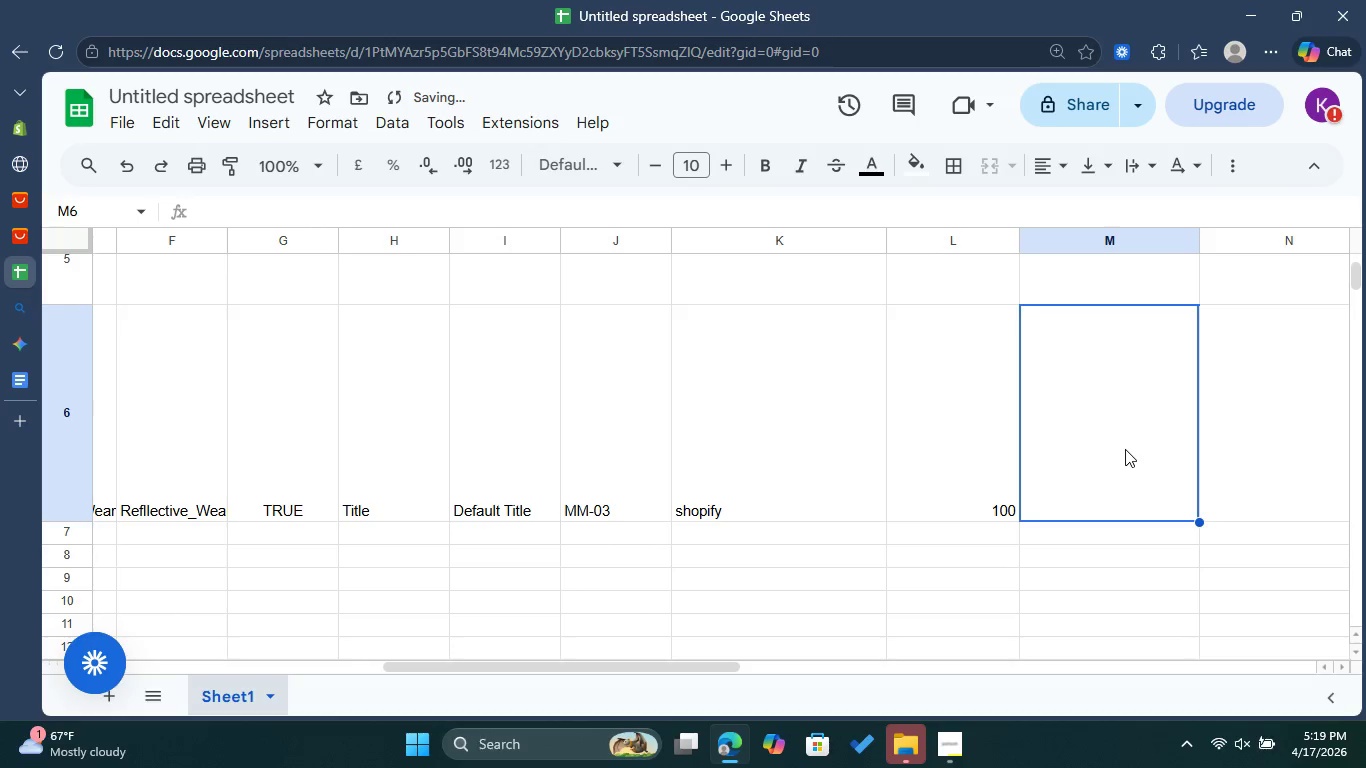 
double_click([1125, 449])
 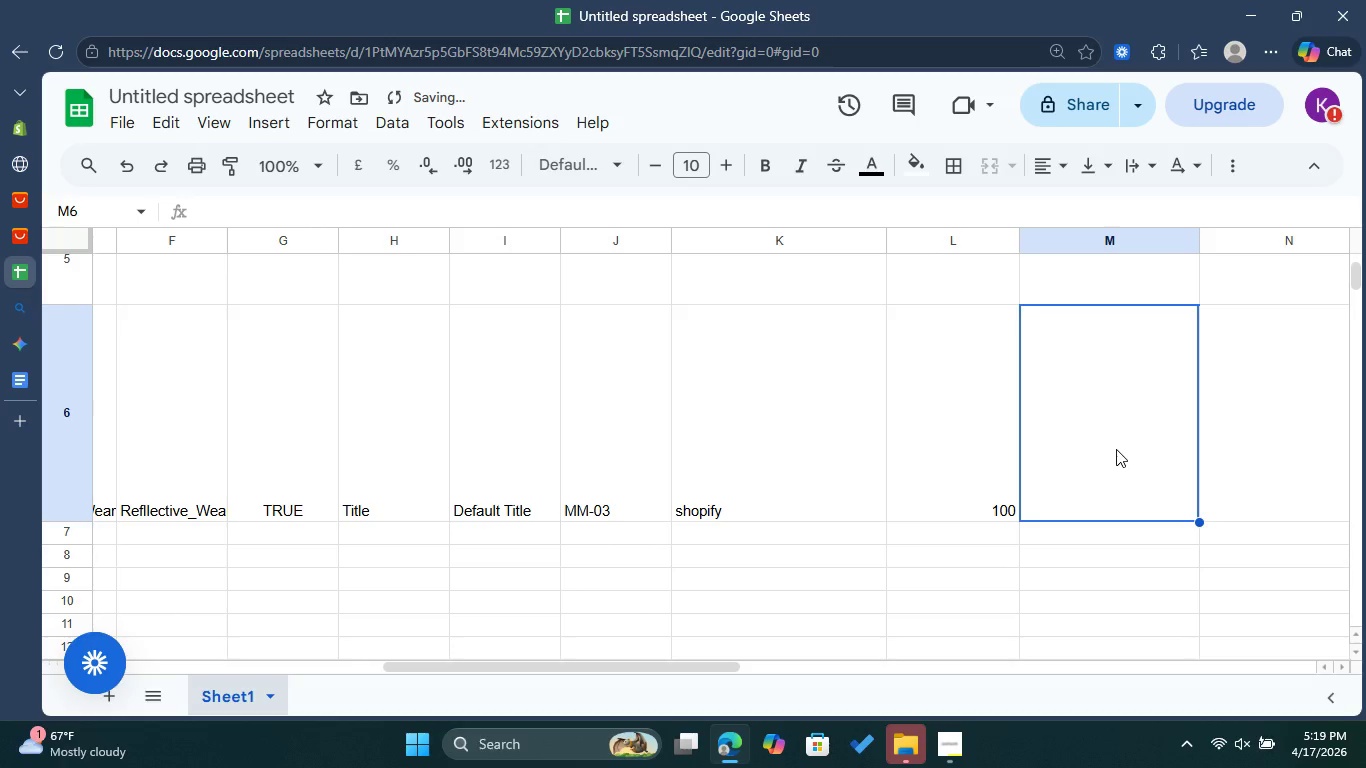 
type(deny)
 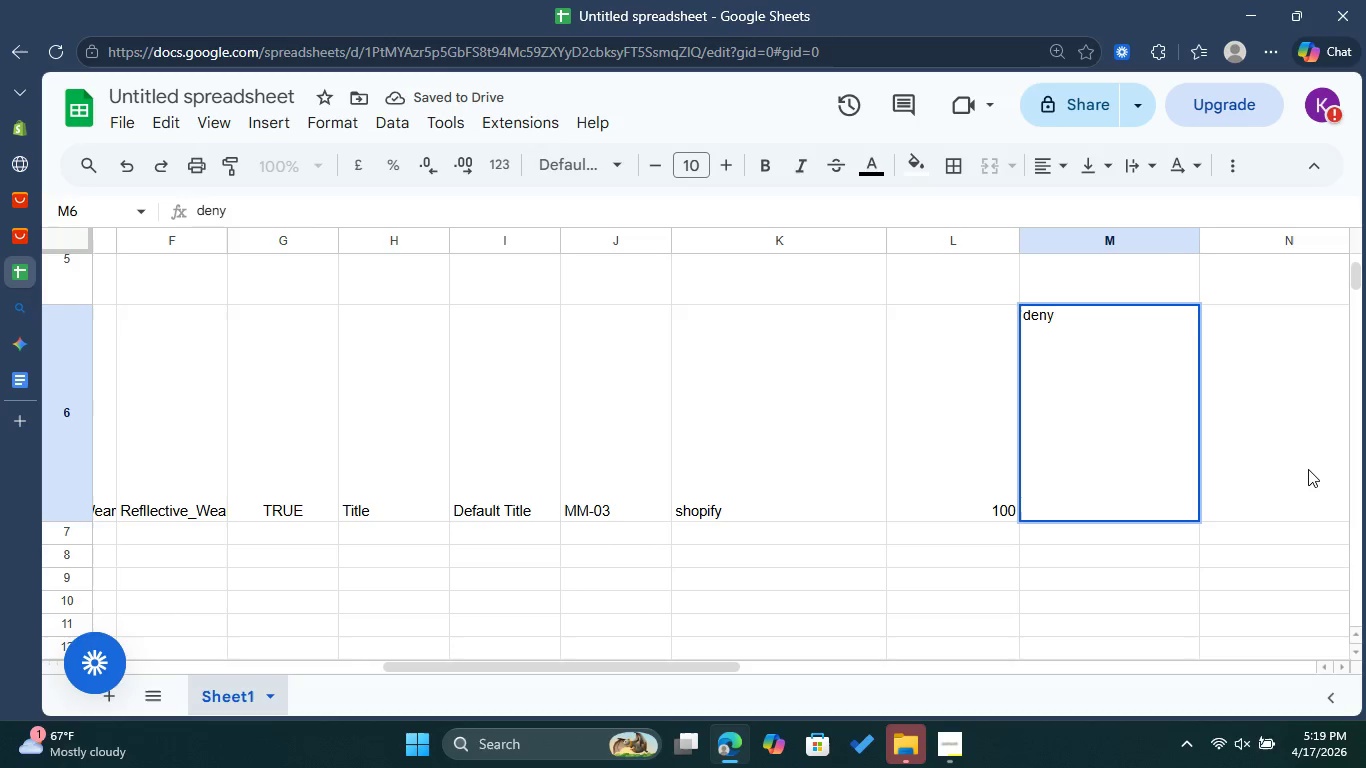 
double_click([1305, 468])
 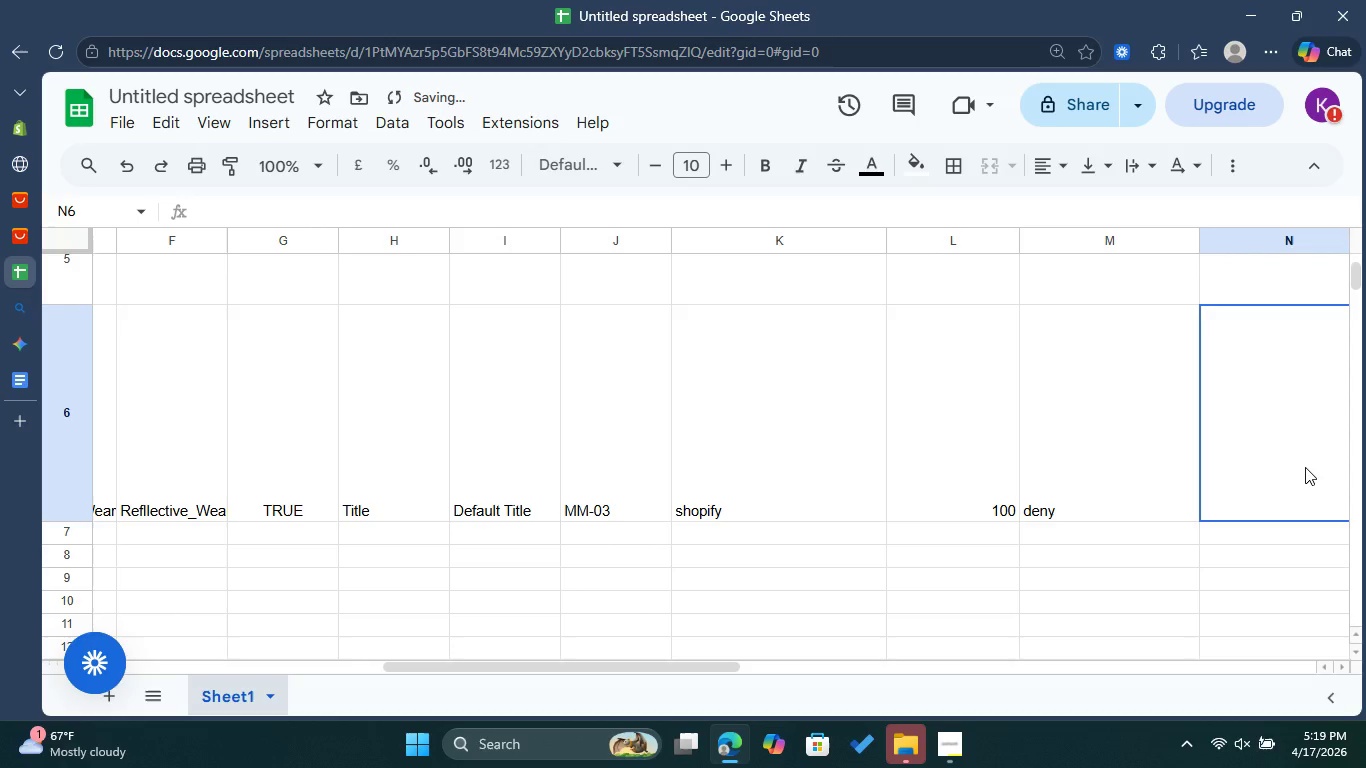 
type(manual)
 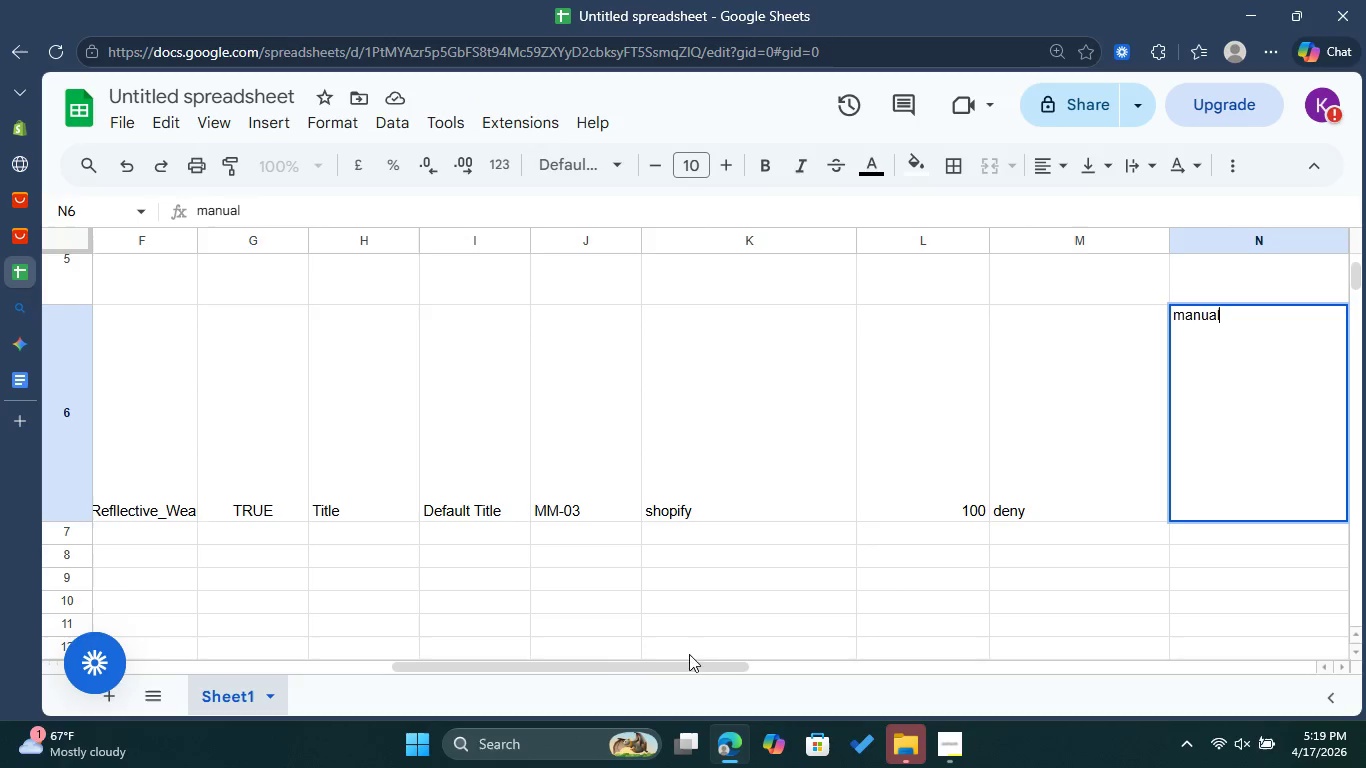 
left_click_drag(start_coordinate=[631, 660], to_coordinate=[677, 656])
 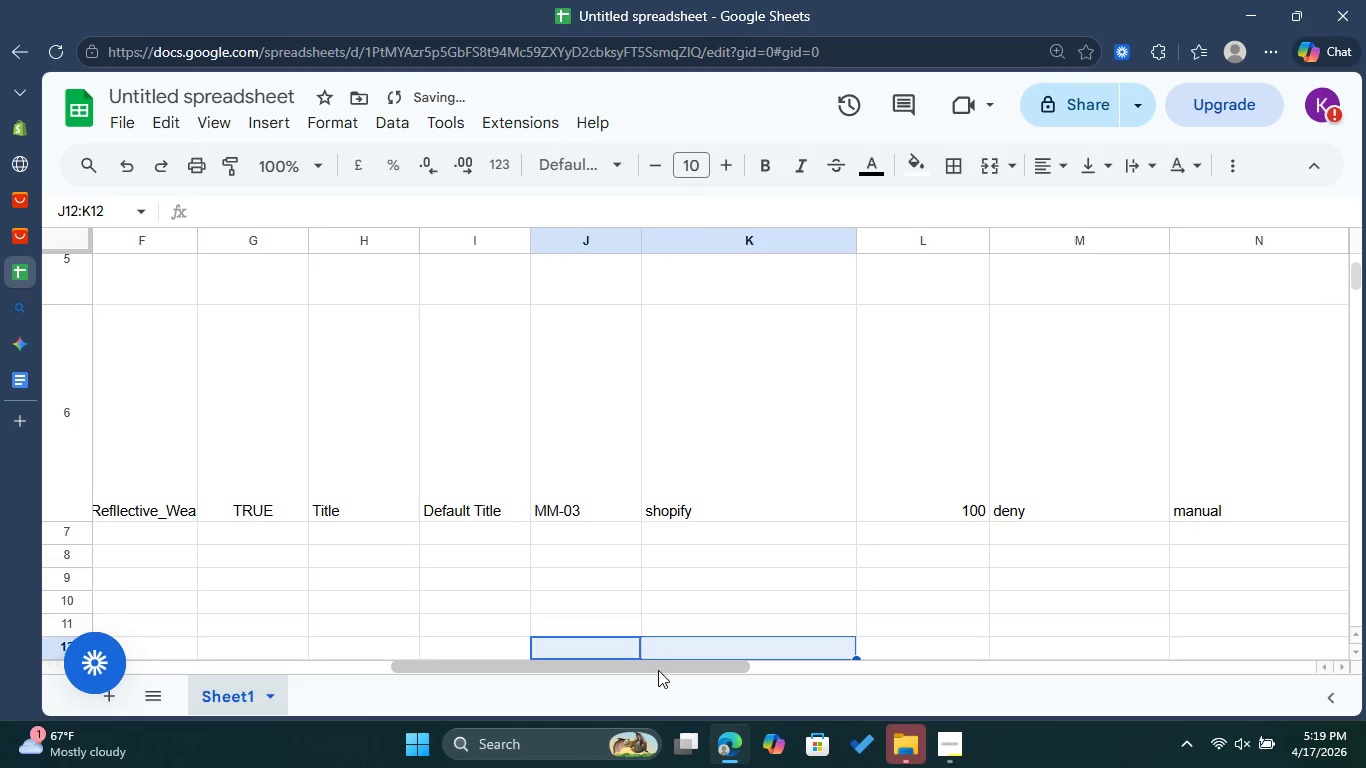 
left_click([658, 670])
 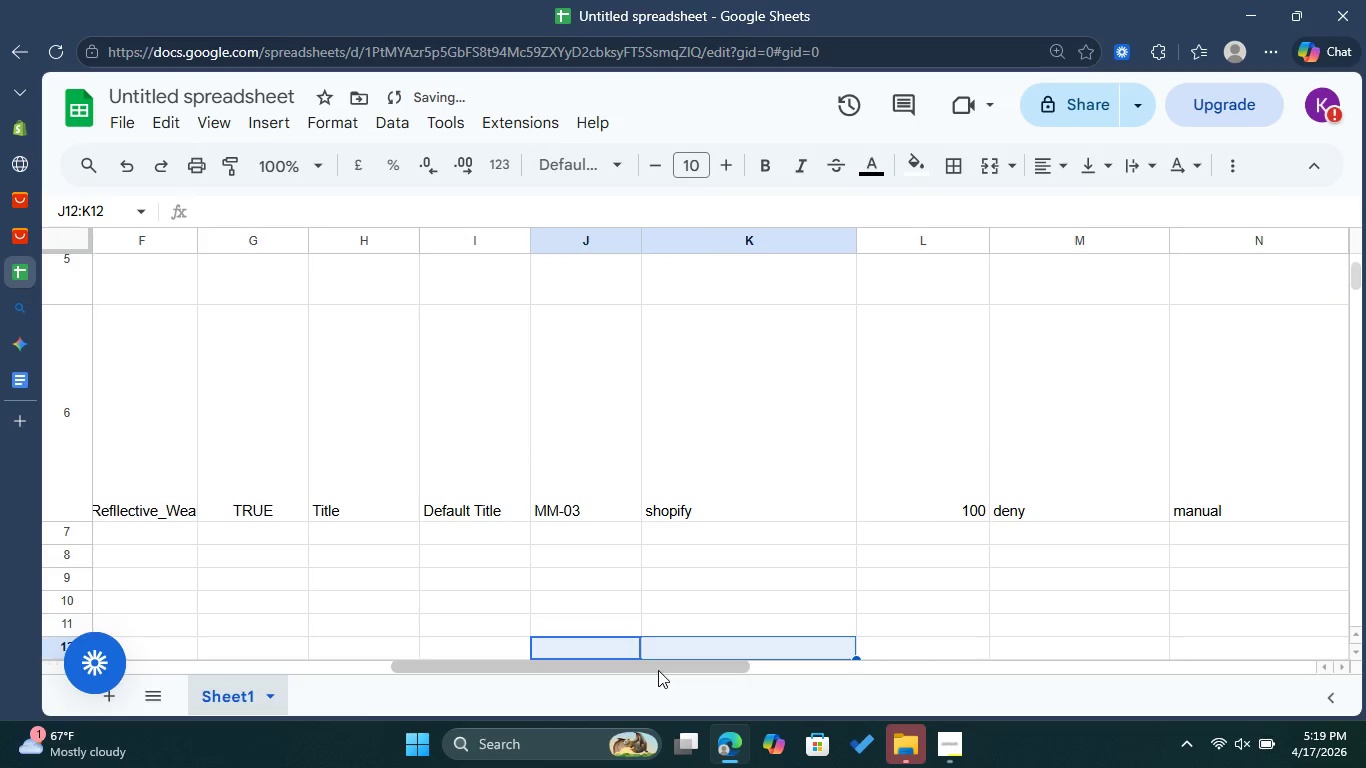 
left_click_drag(start_coordinate=[658, 670], to_coordinate=[854, 700])
 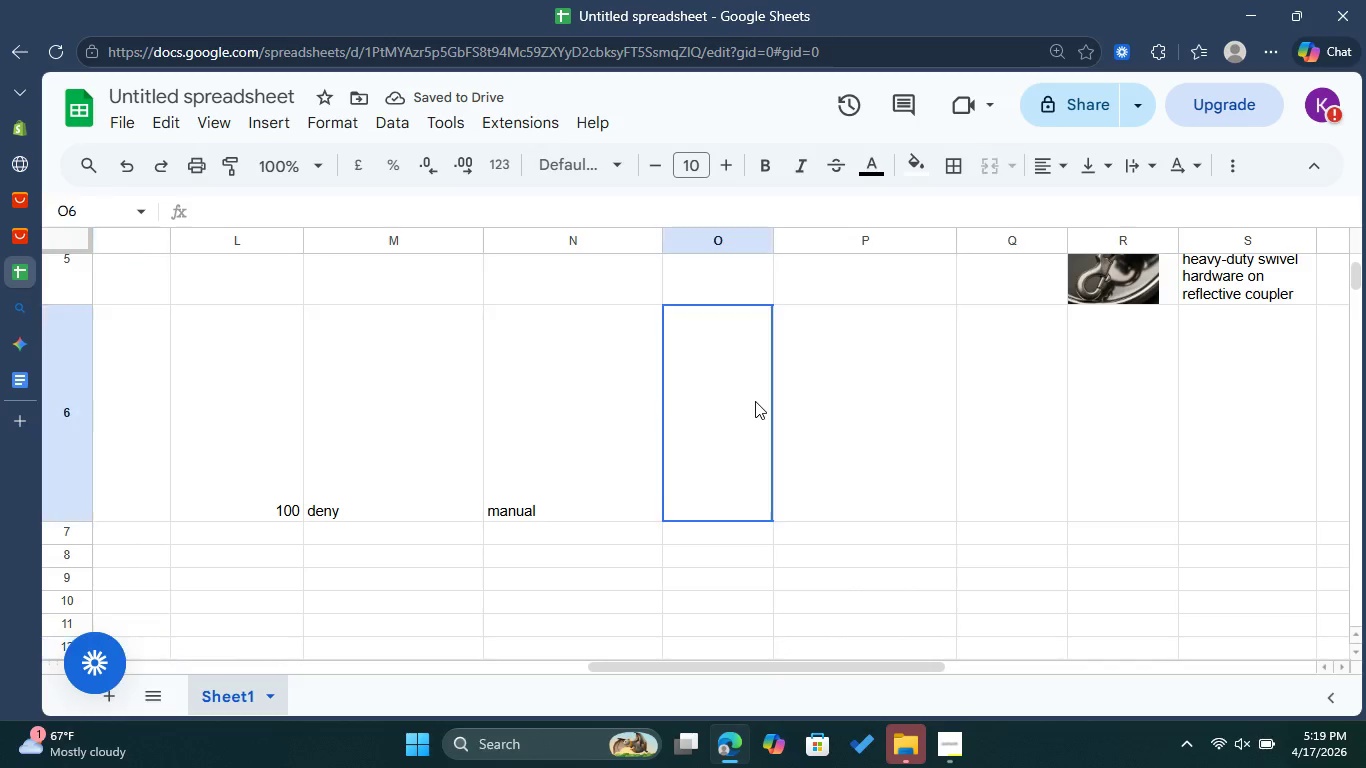 
double_click([755, 400])
 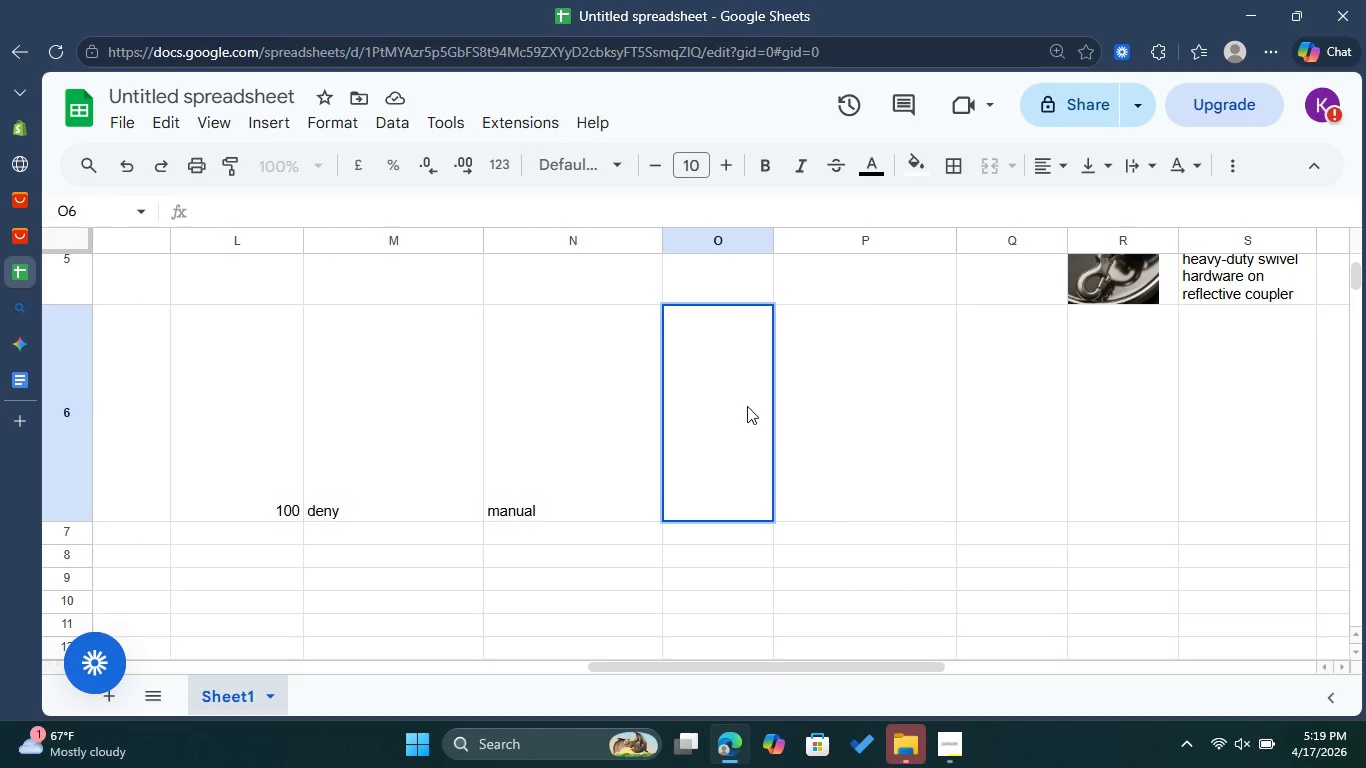 
hold_key(key=ShiftLeft, duration=1.5)
 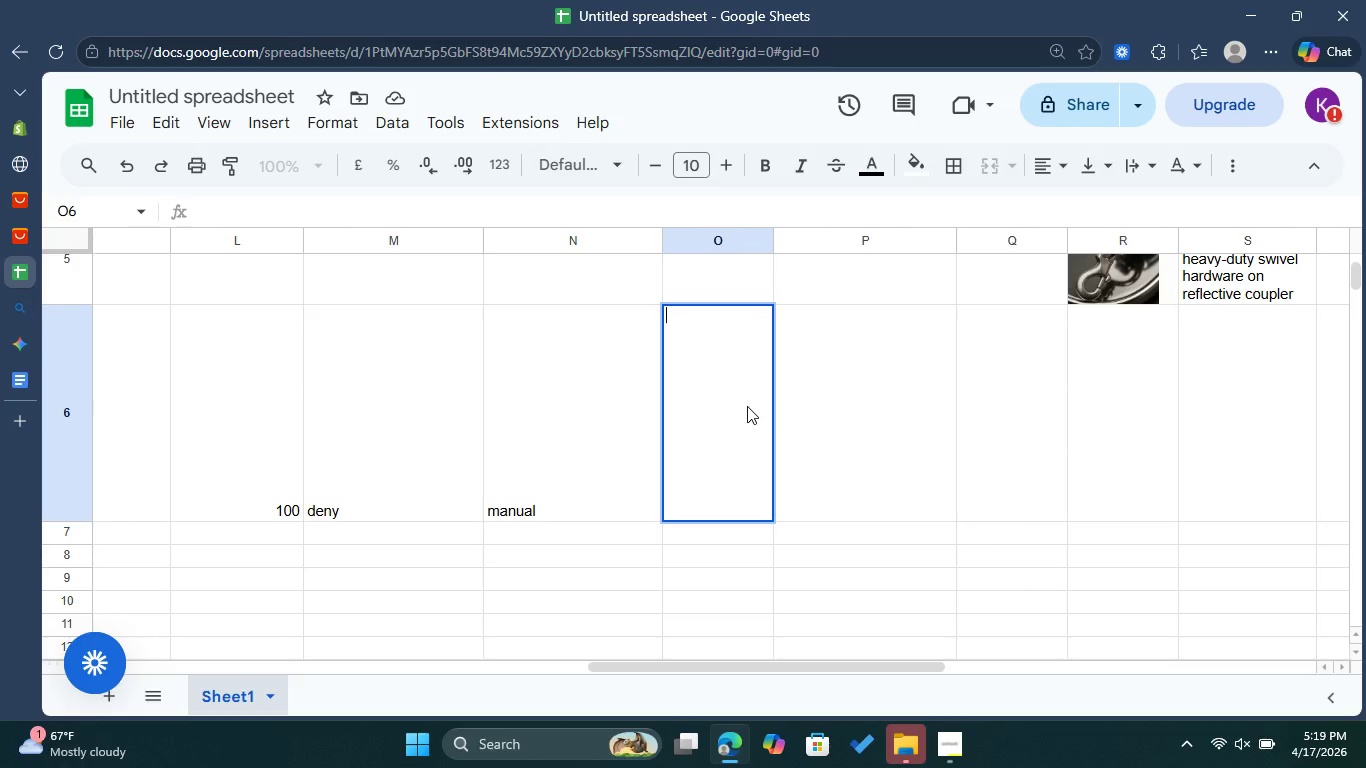 
hold_key(key=ShiftLeft, duration=0.34)
 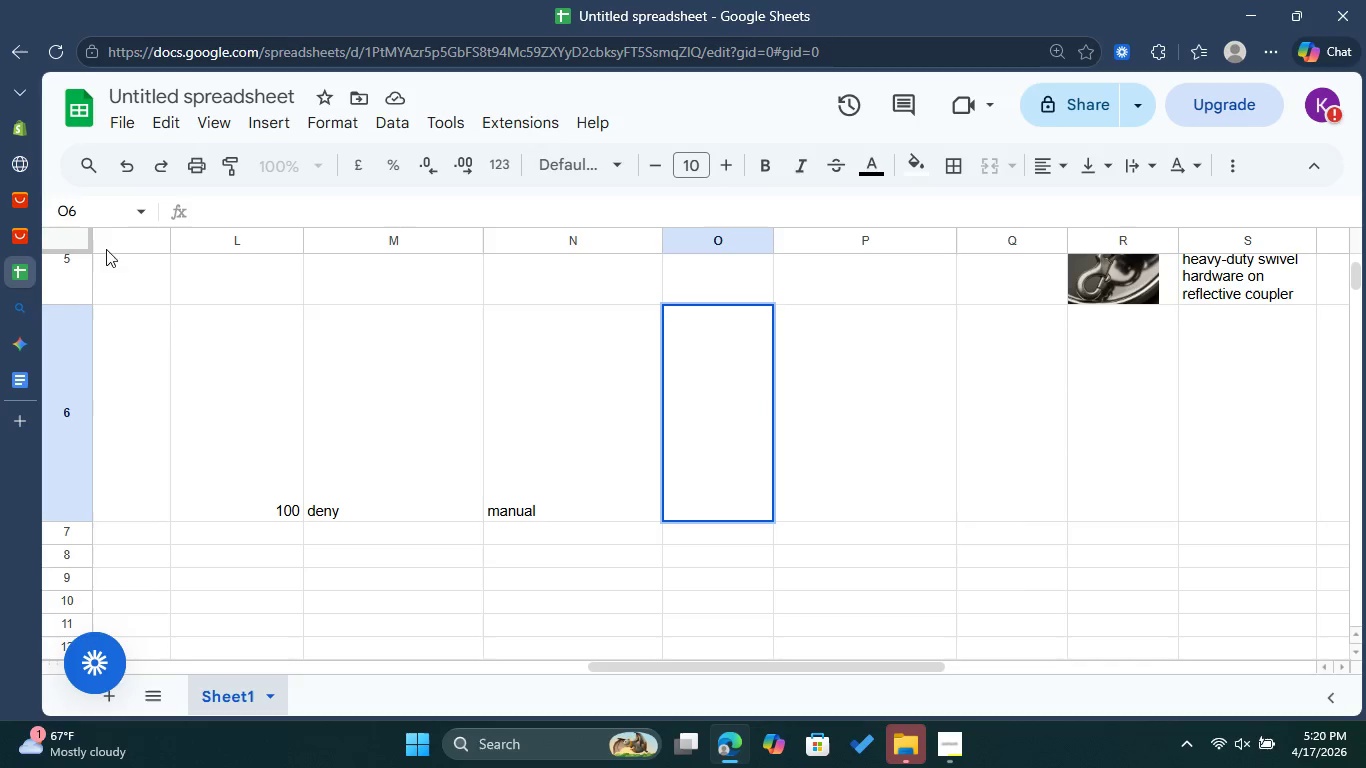 
wait(5.3)
 